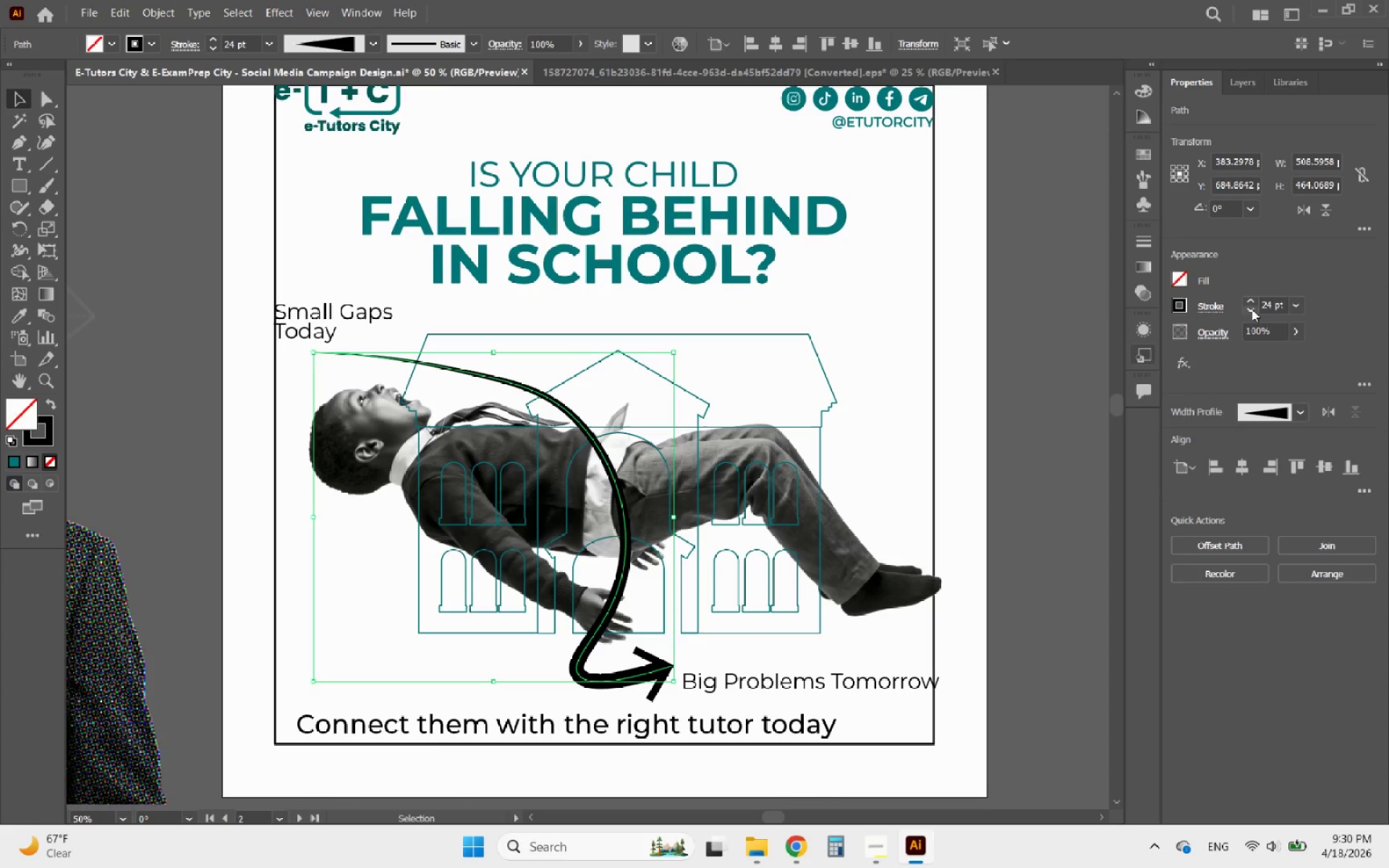 
triple_click([1252, 309])
 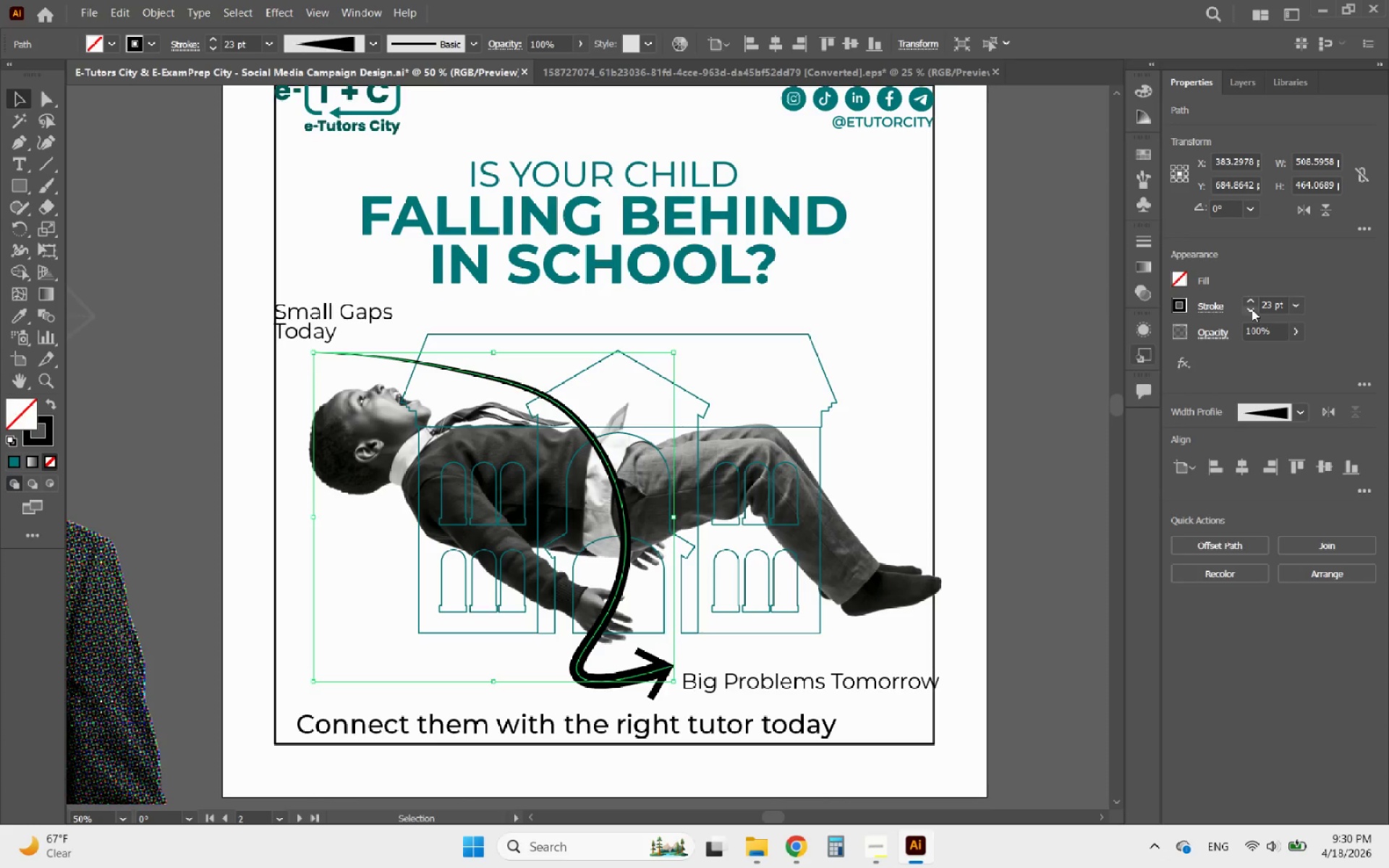 
triple_click([1252, 309])
 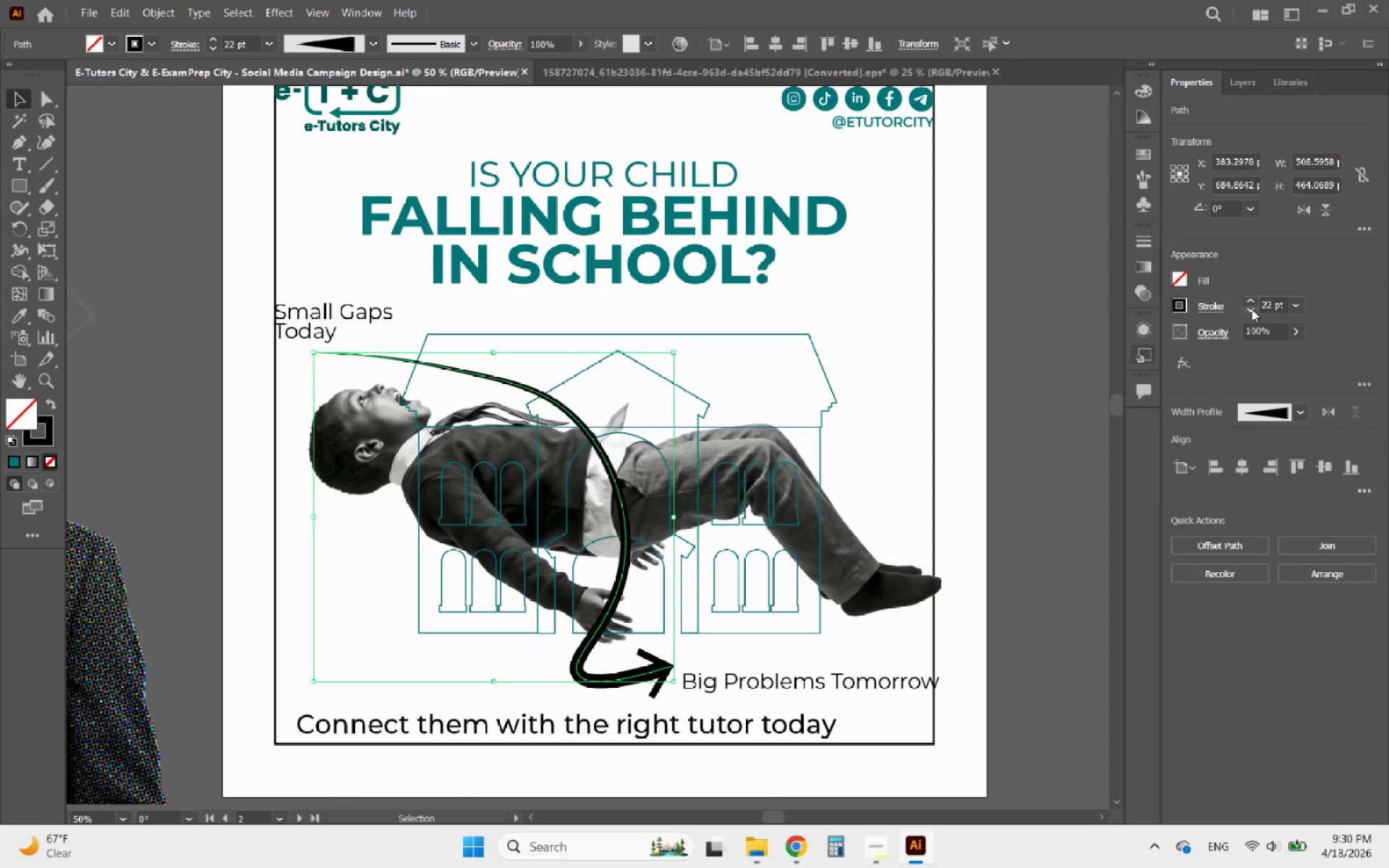 
triple_click([1252, 309])
 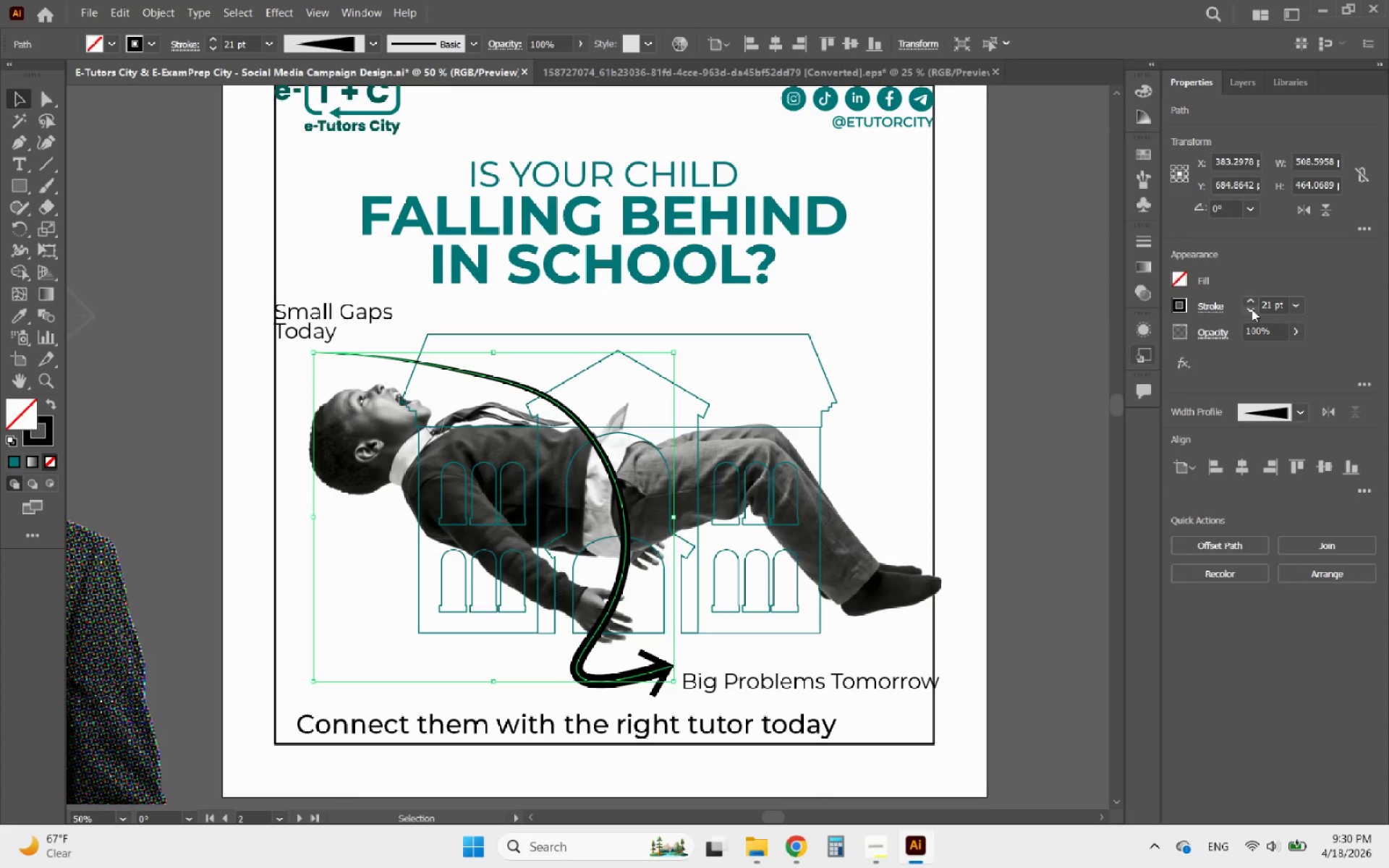 
left_click([1251, 309])
 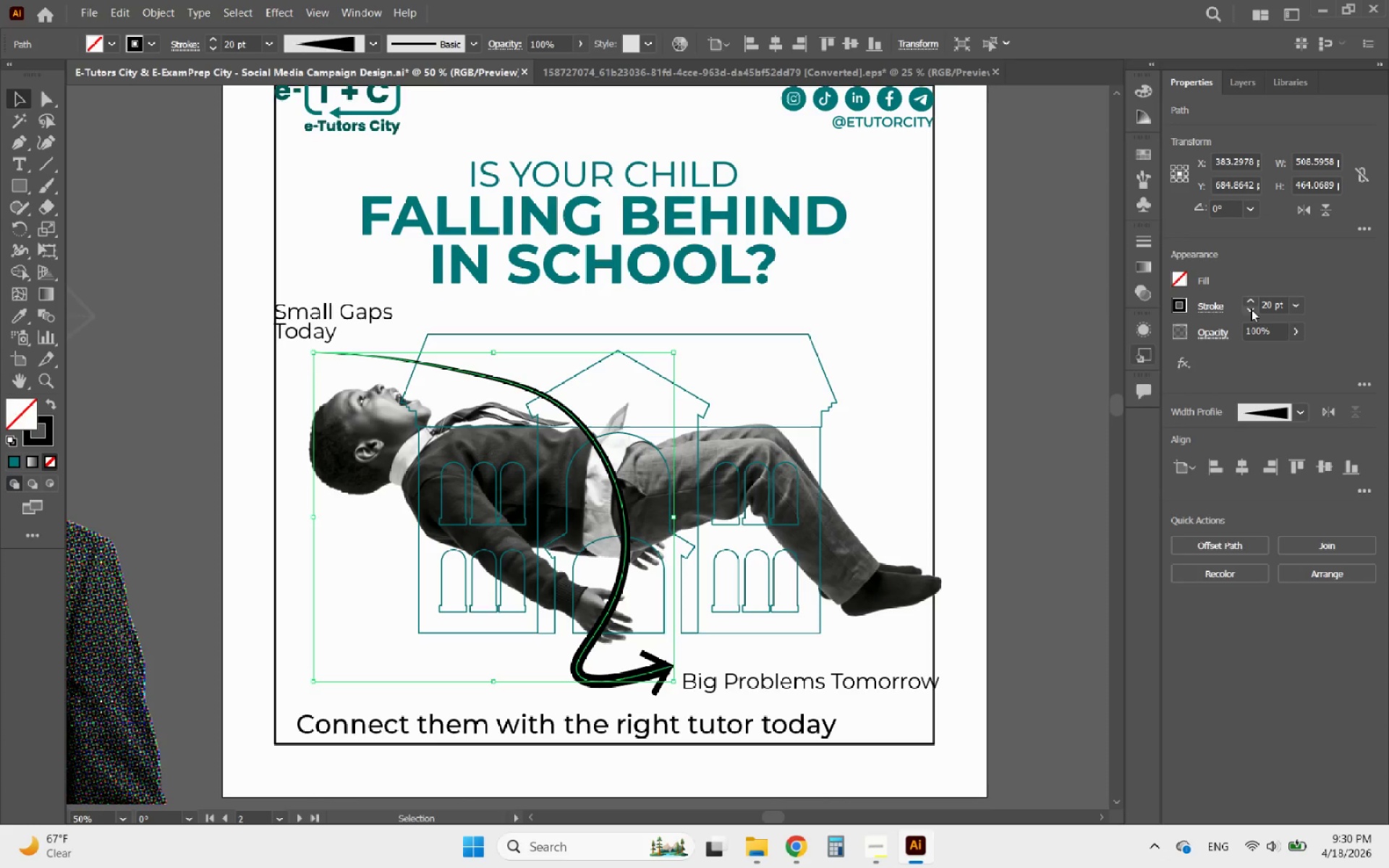 
left_click([1251, 309])
 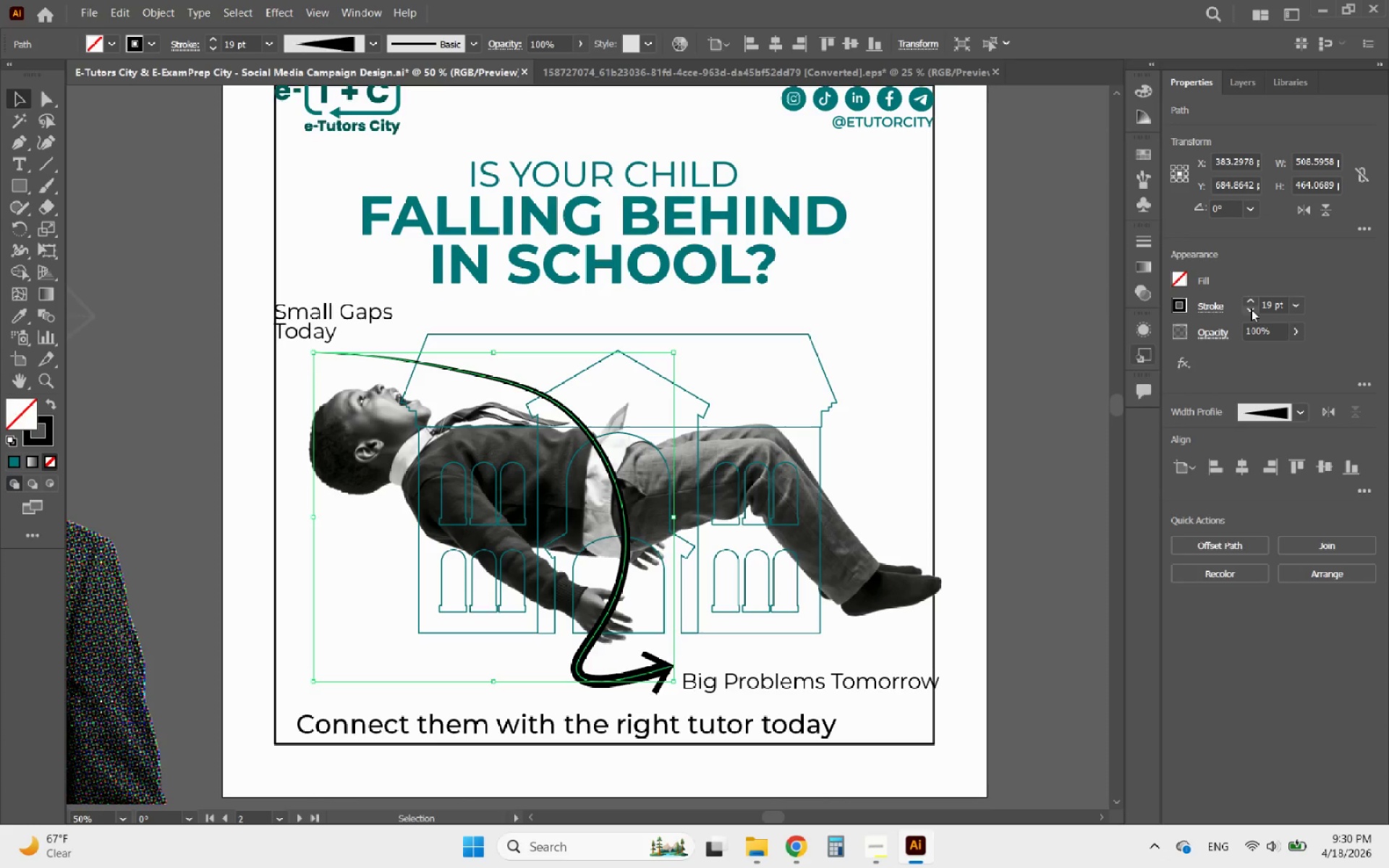 
left_click([1251, 309])
 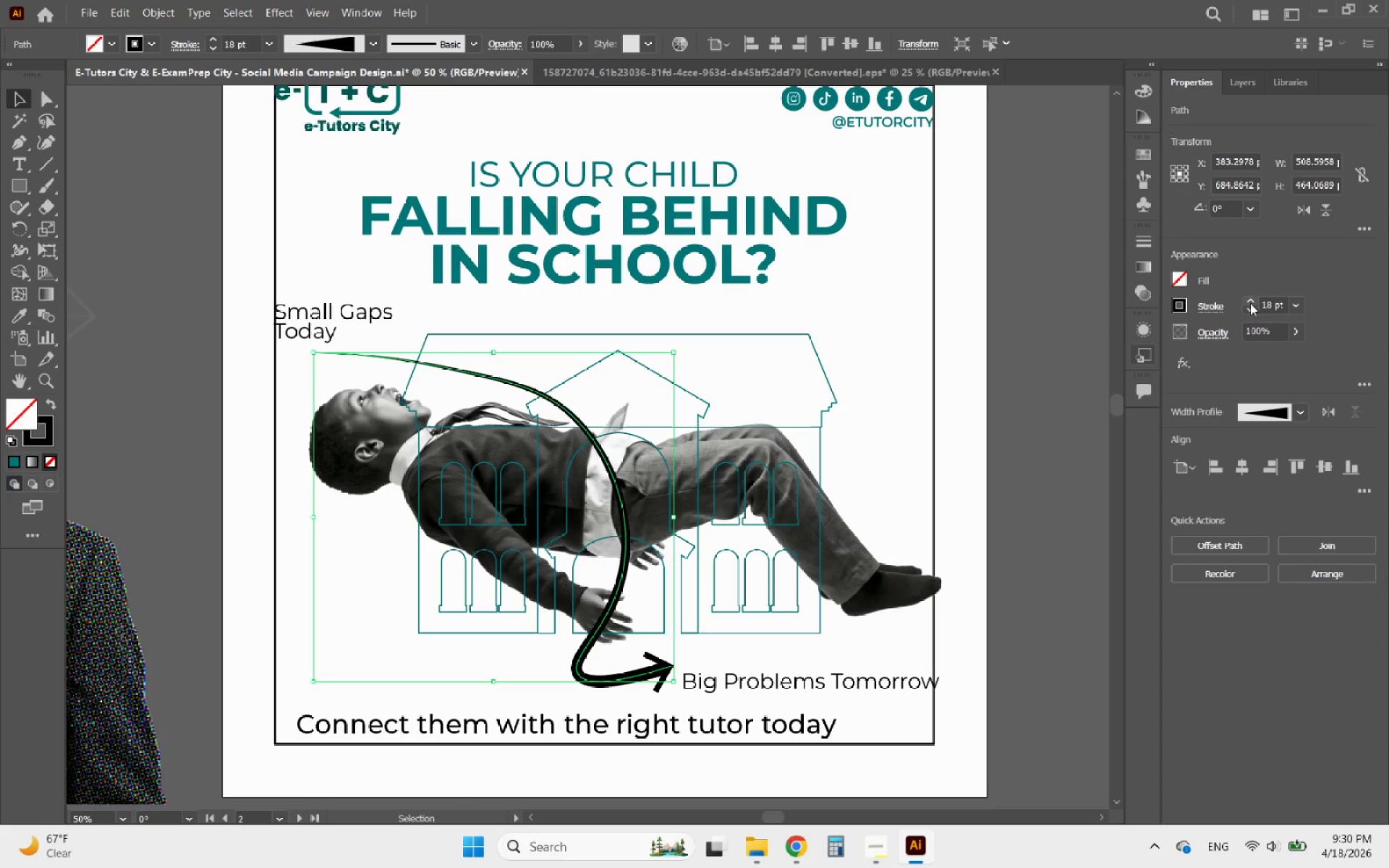 
double_click([1252, 302])
 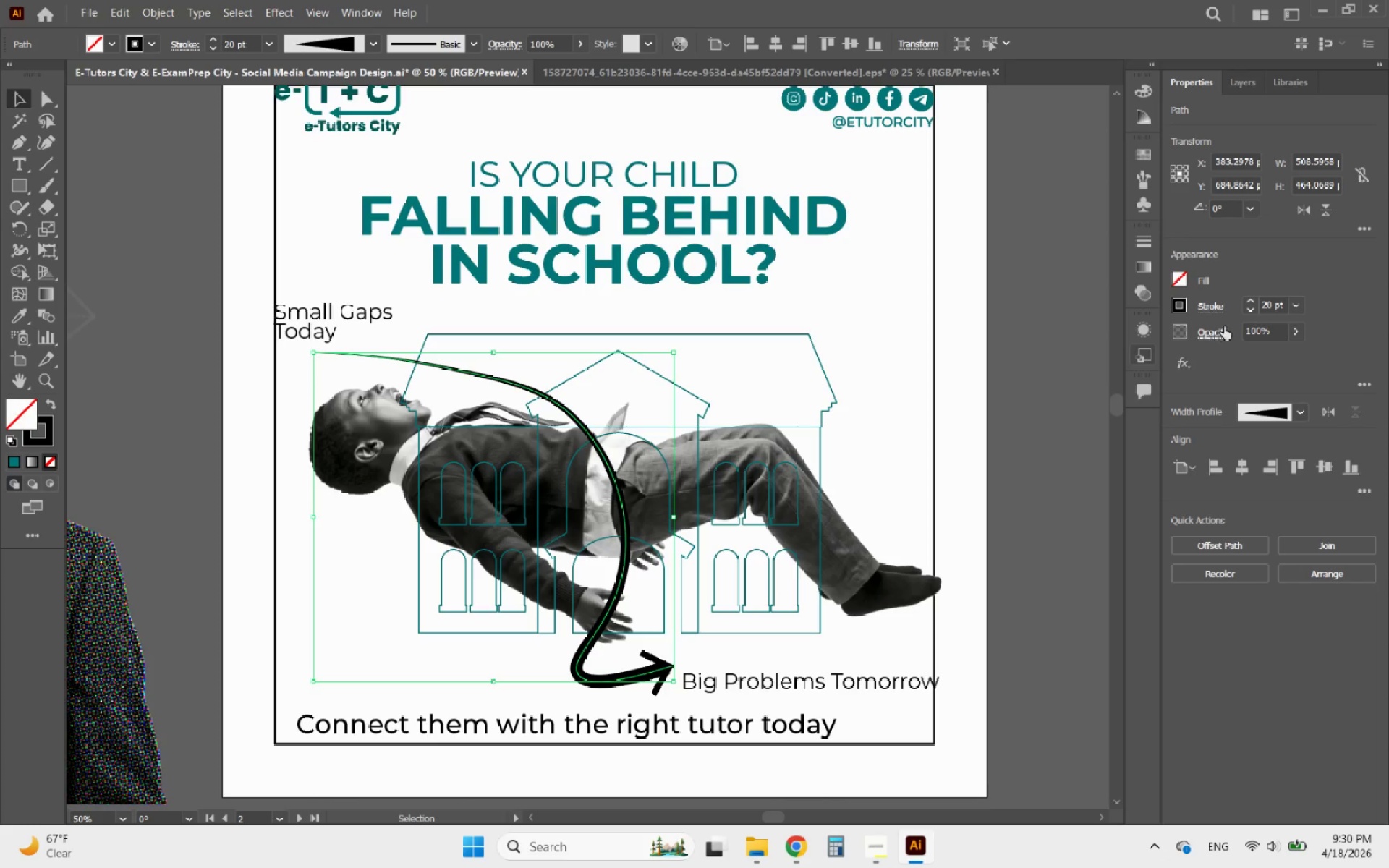 
left_click([1216, 310])
 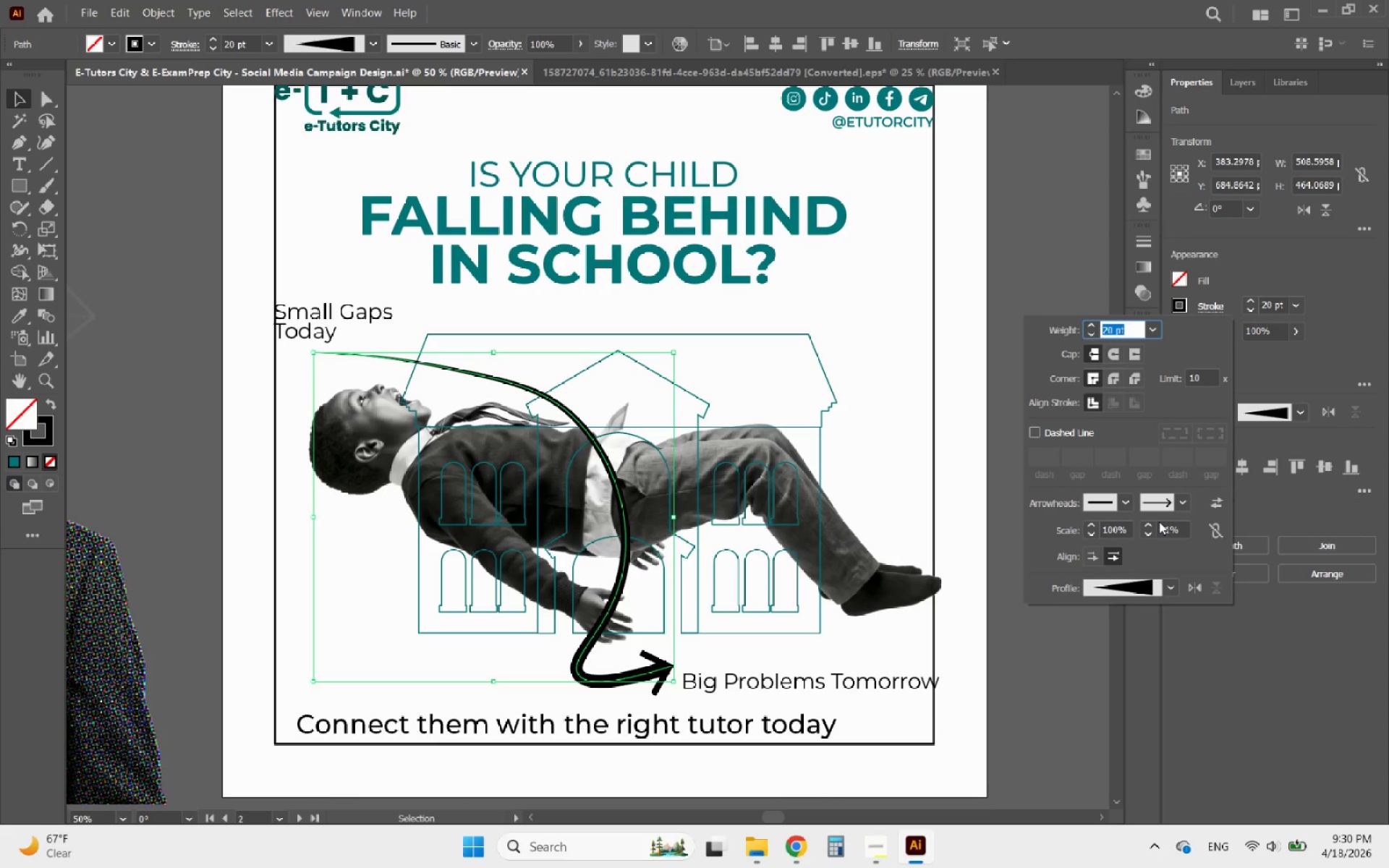 
double_click([1150, 522])
 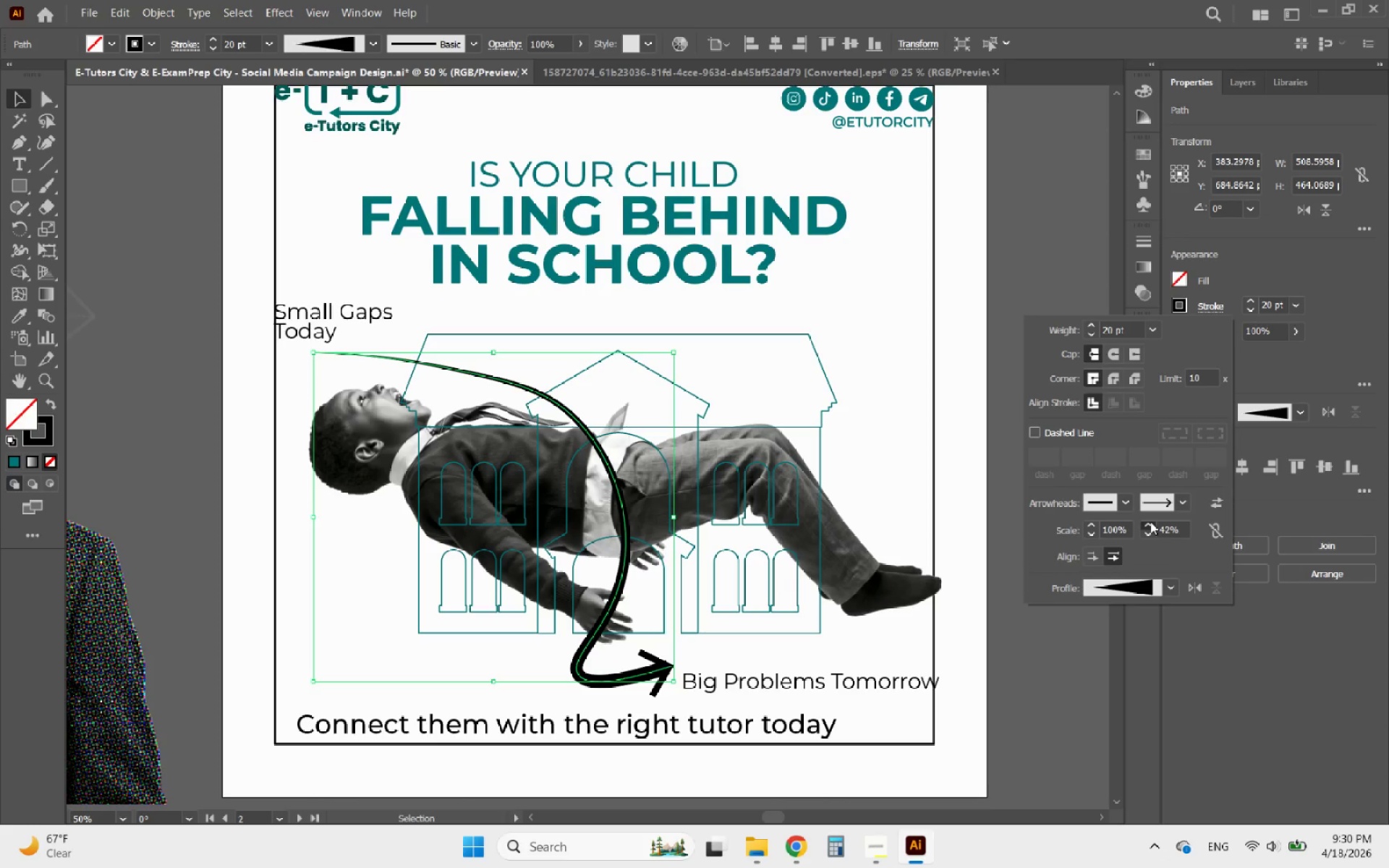 
triple_click([1150, 522])
 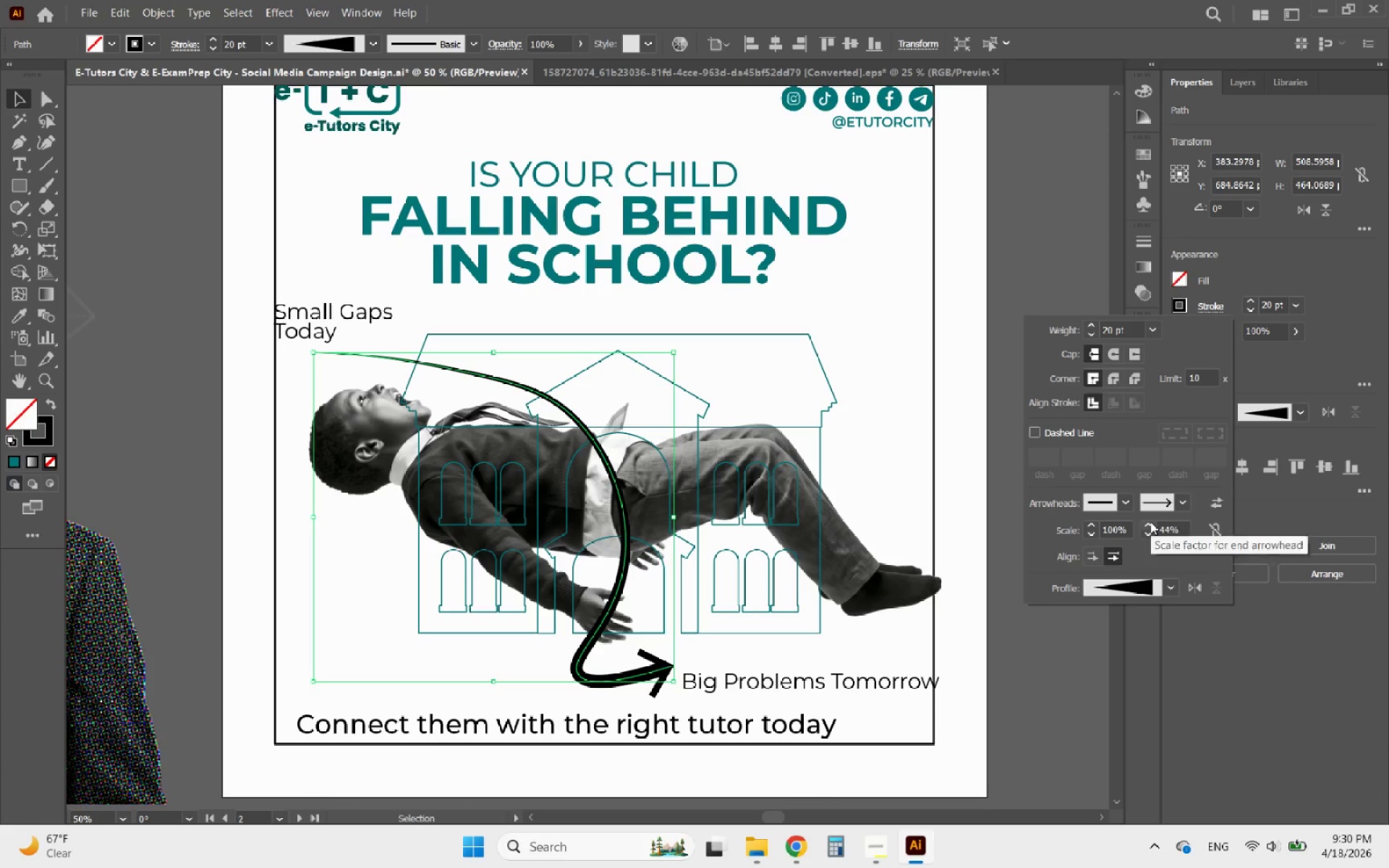 
triple_click([1150, 522])
 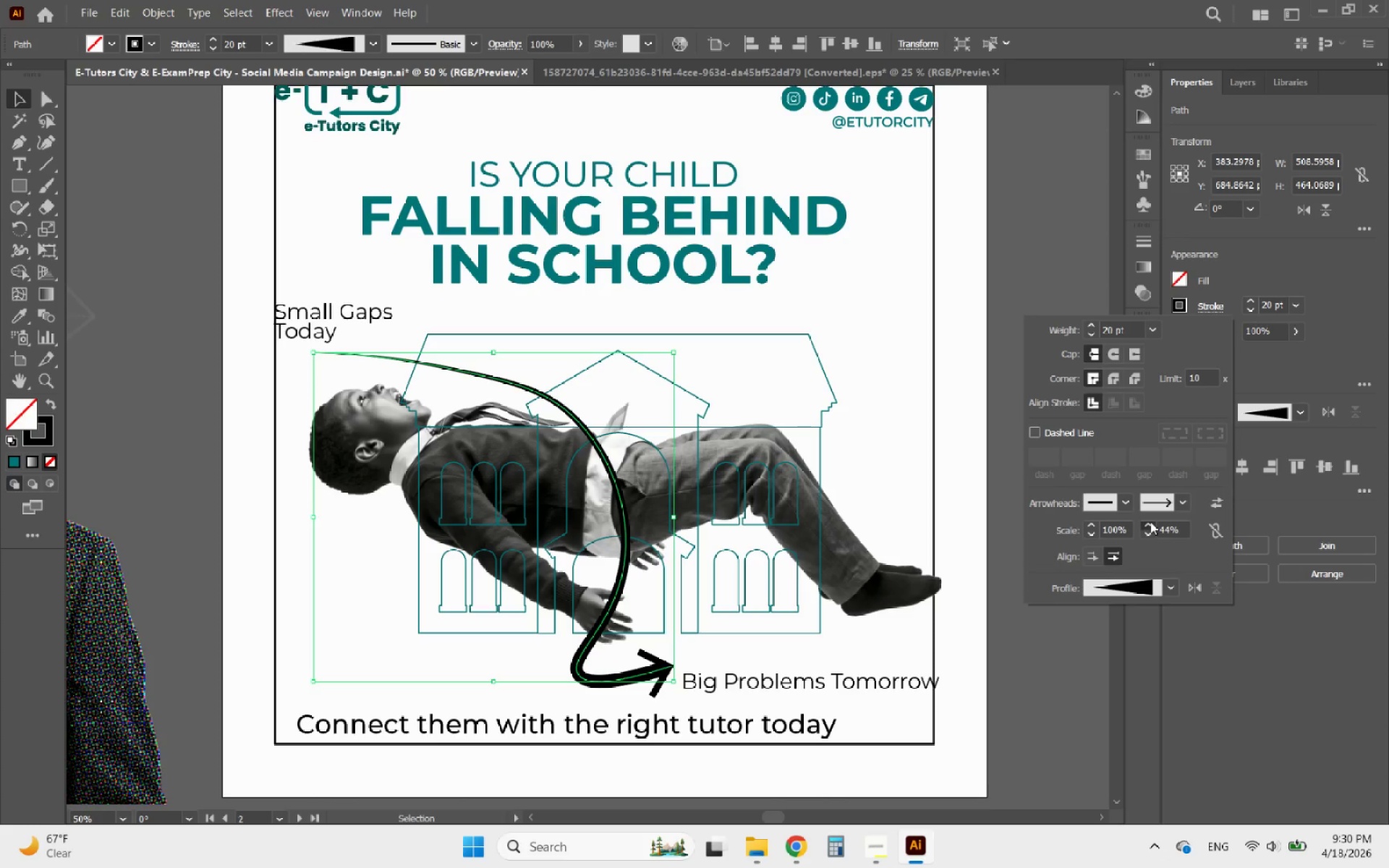 
triple_click([1150, 522])
 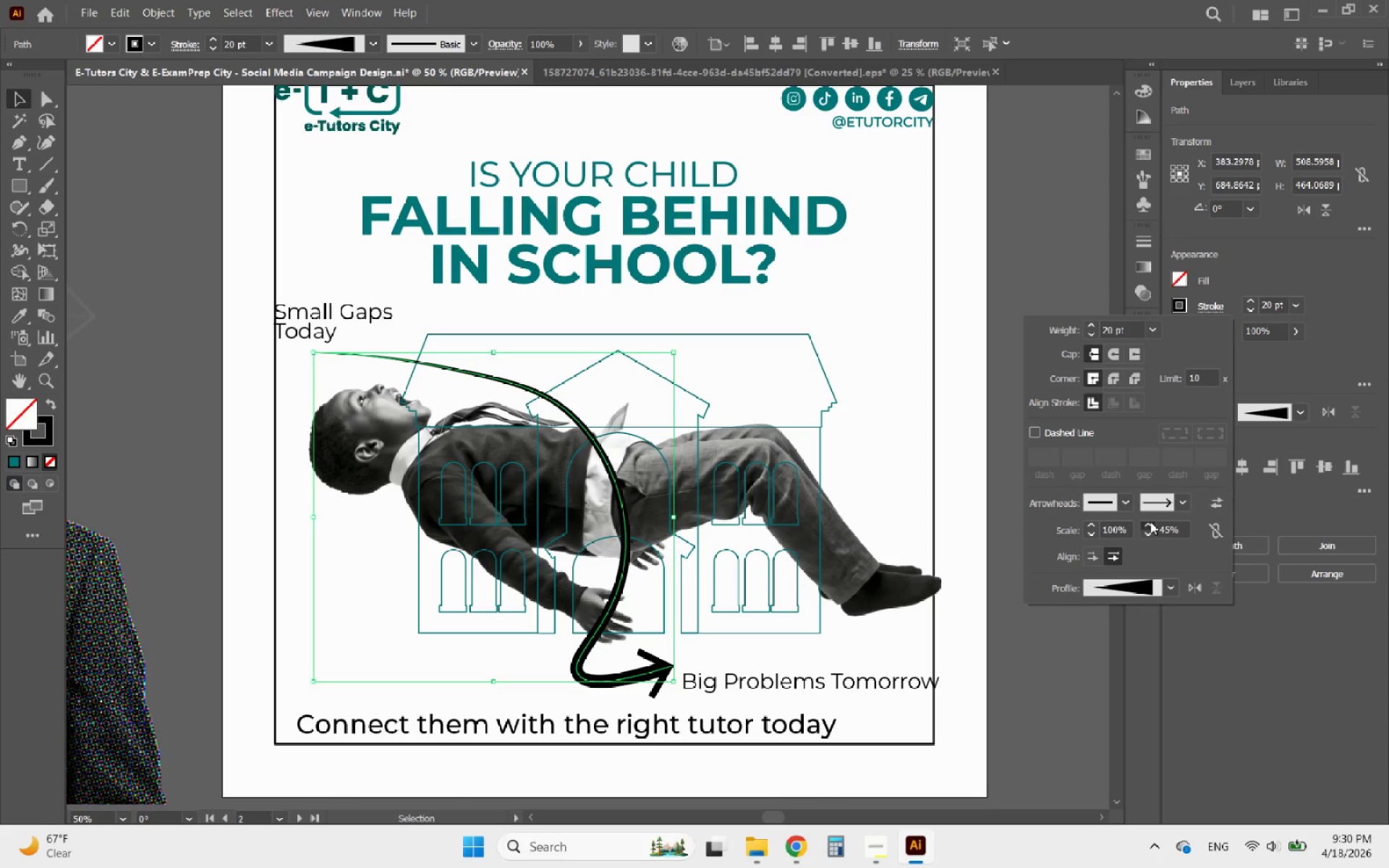 
triple_click([1150, 522])
 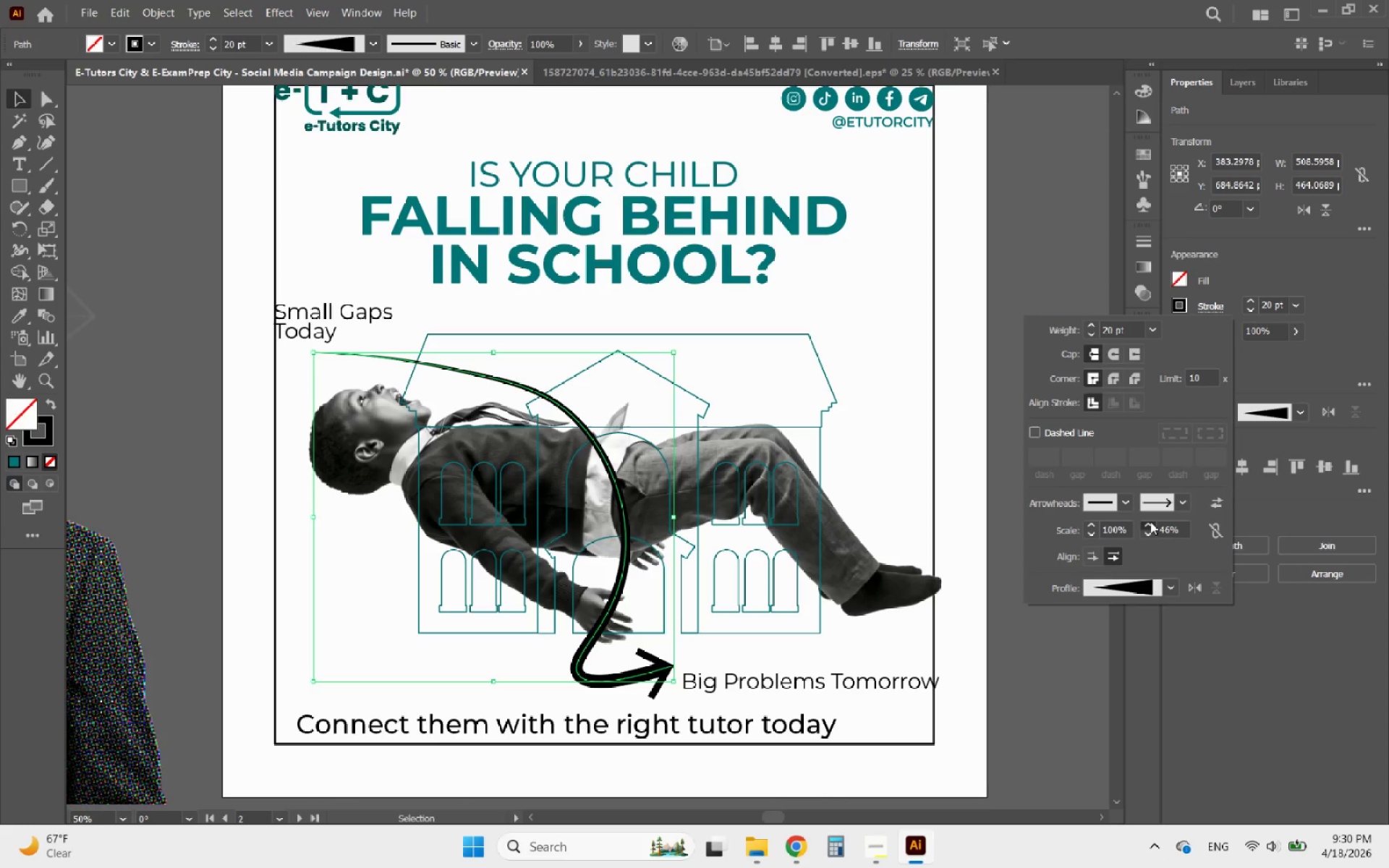 
triple_click([1150, 522])
 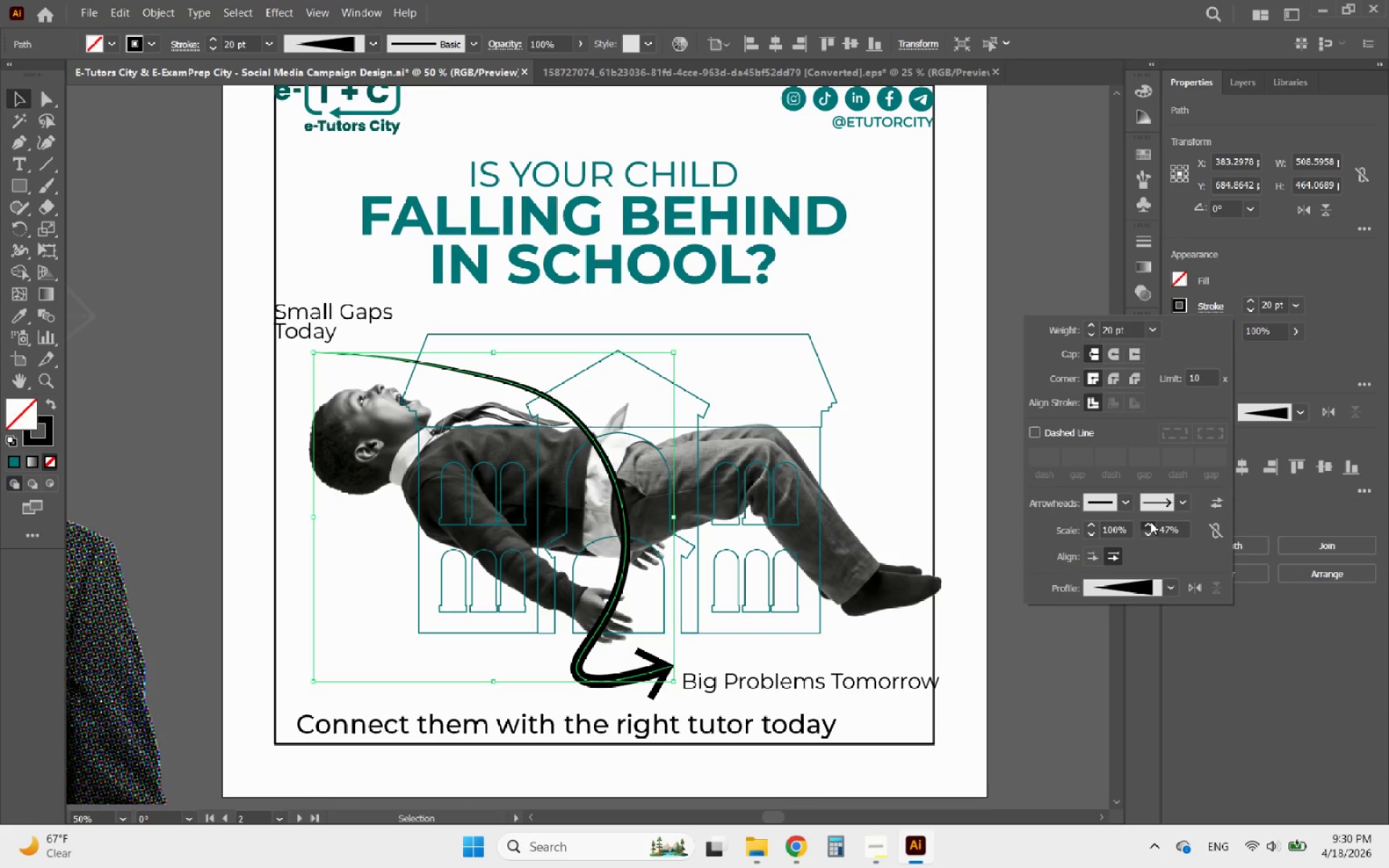 
triple_click([1150, 522])
 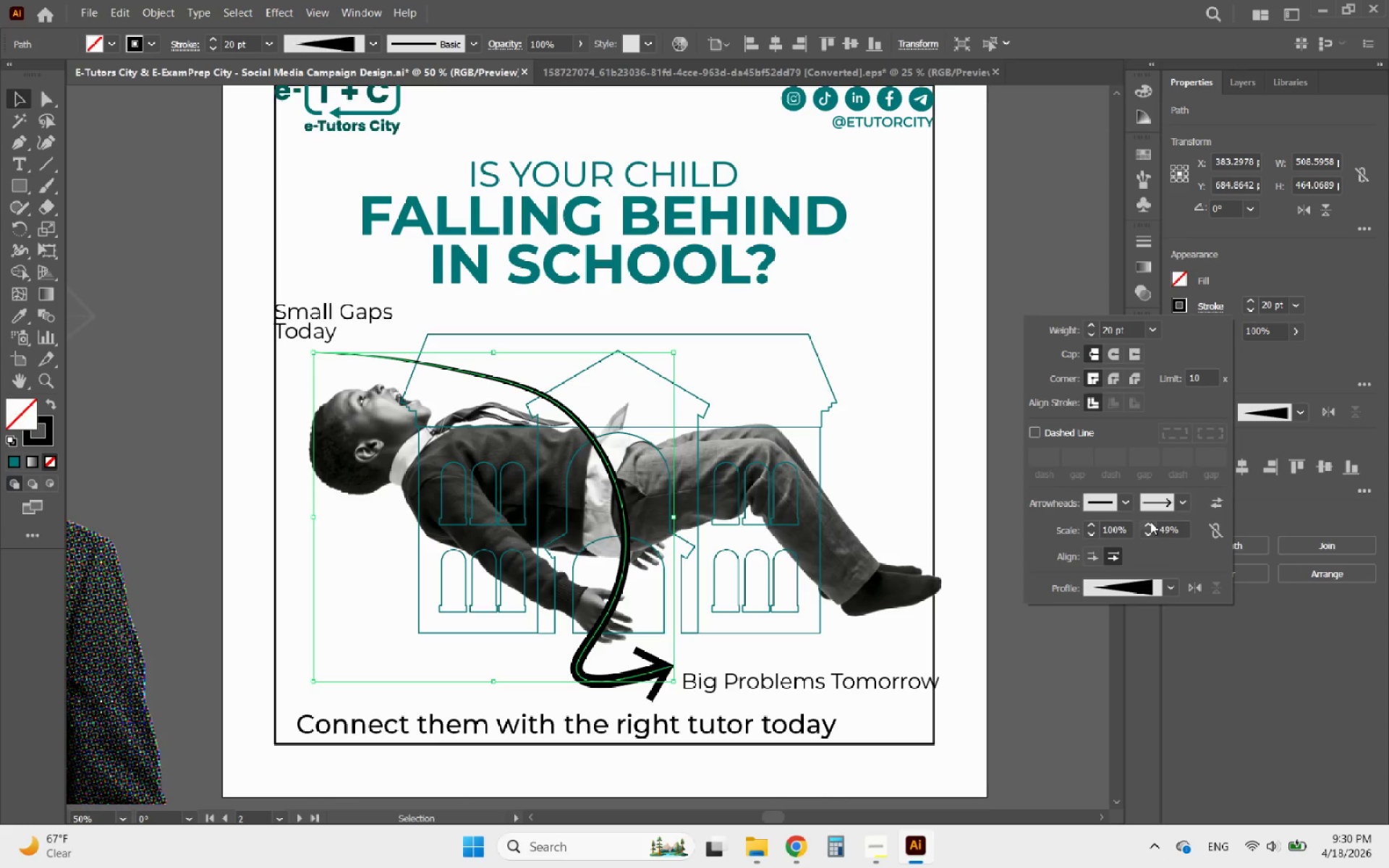 
triple_click([1150, 522])
 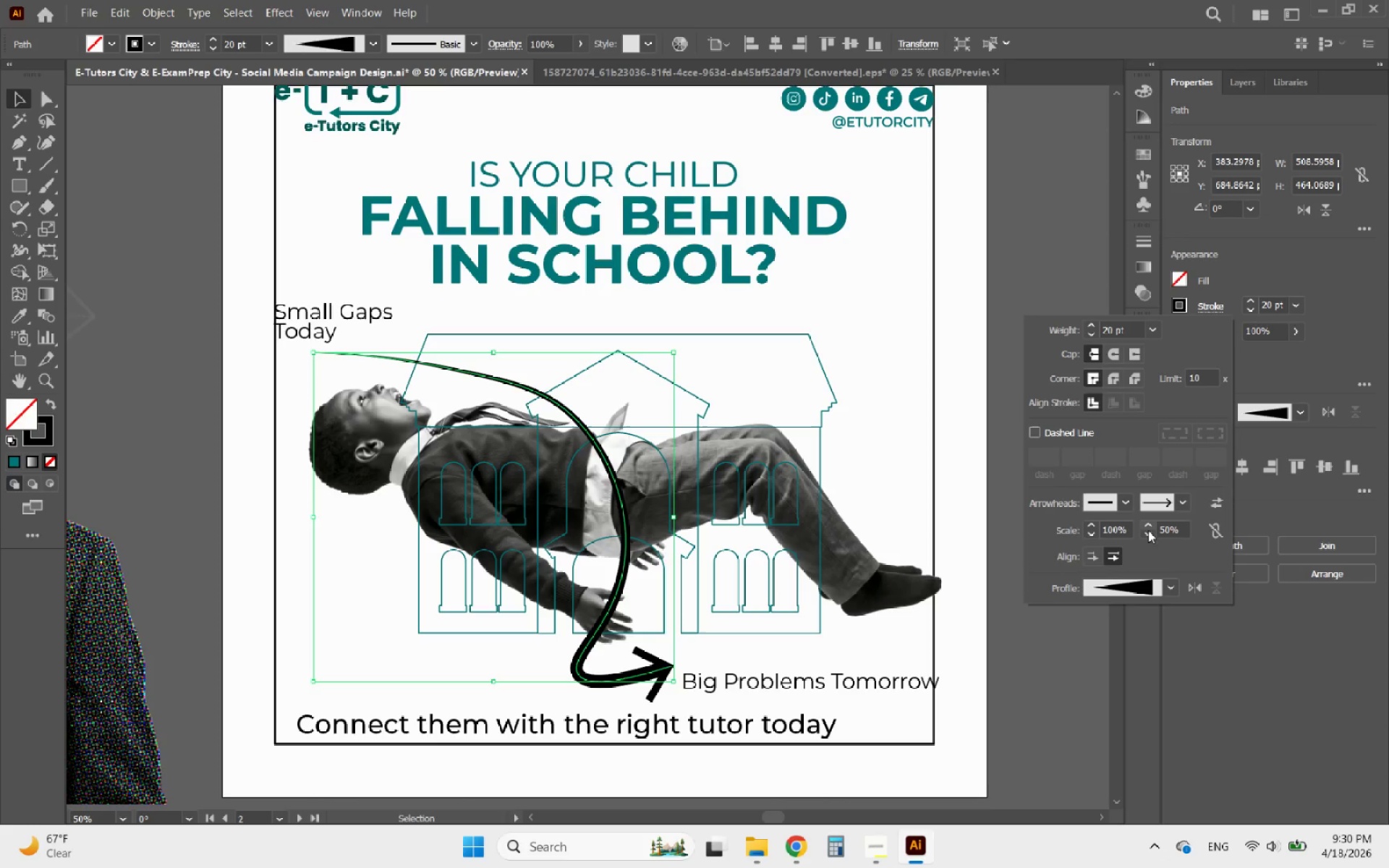 
left_click([1148, 532])
 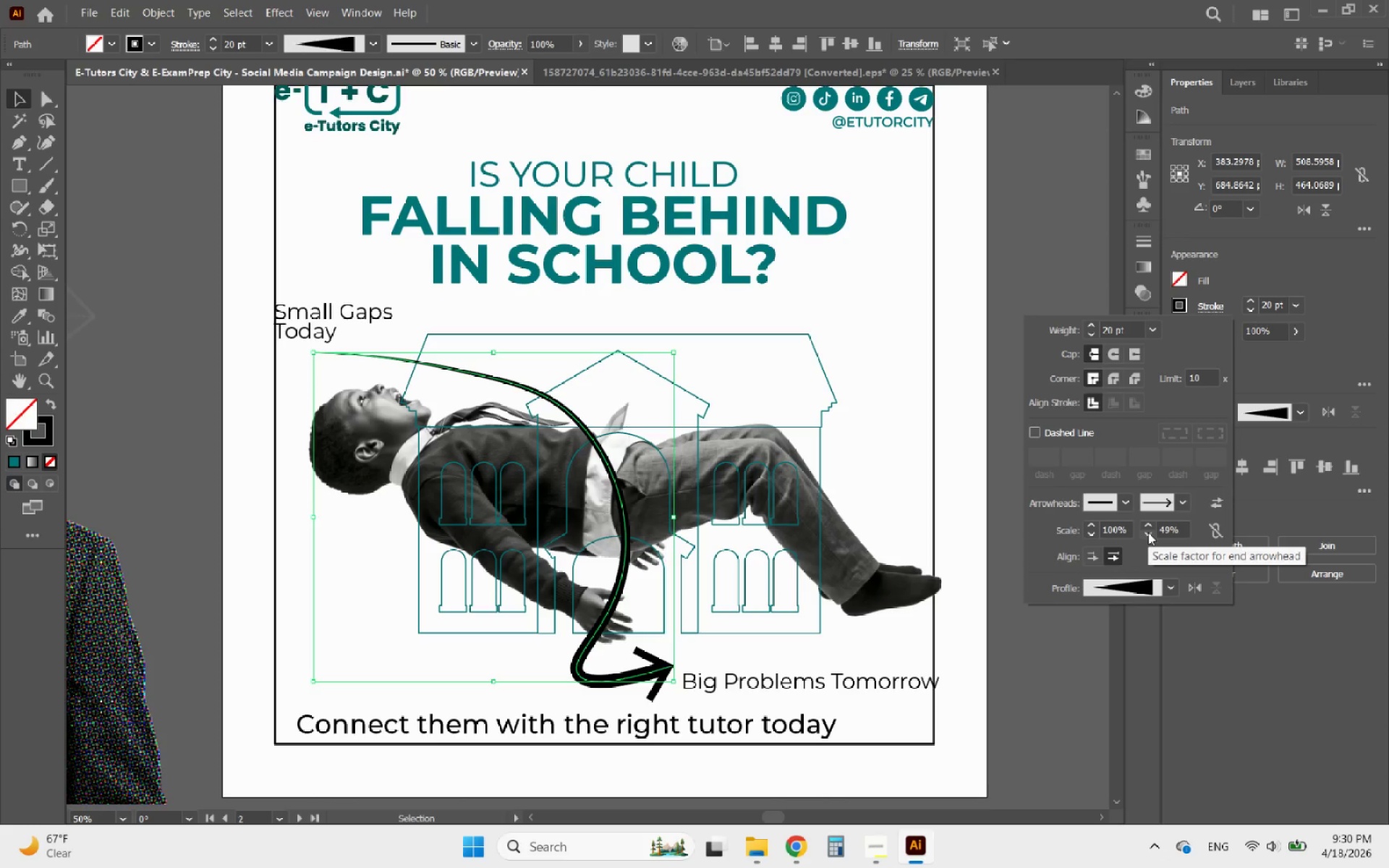 
double_click([1148, 532])
 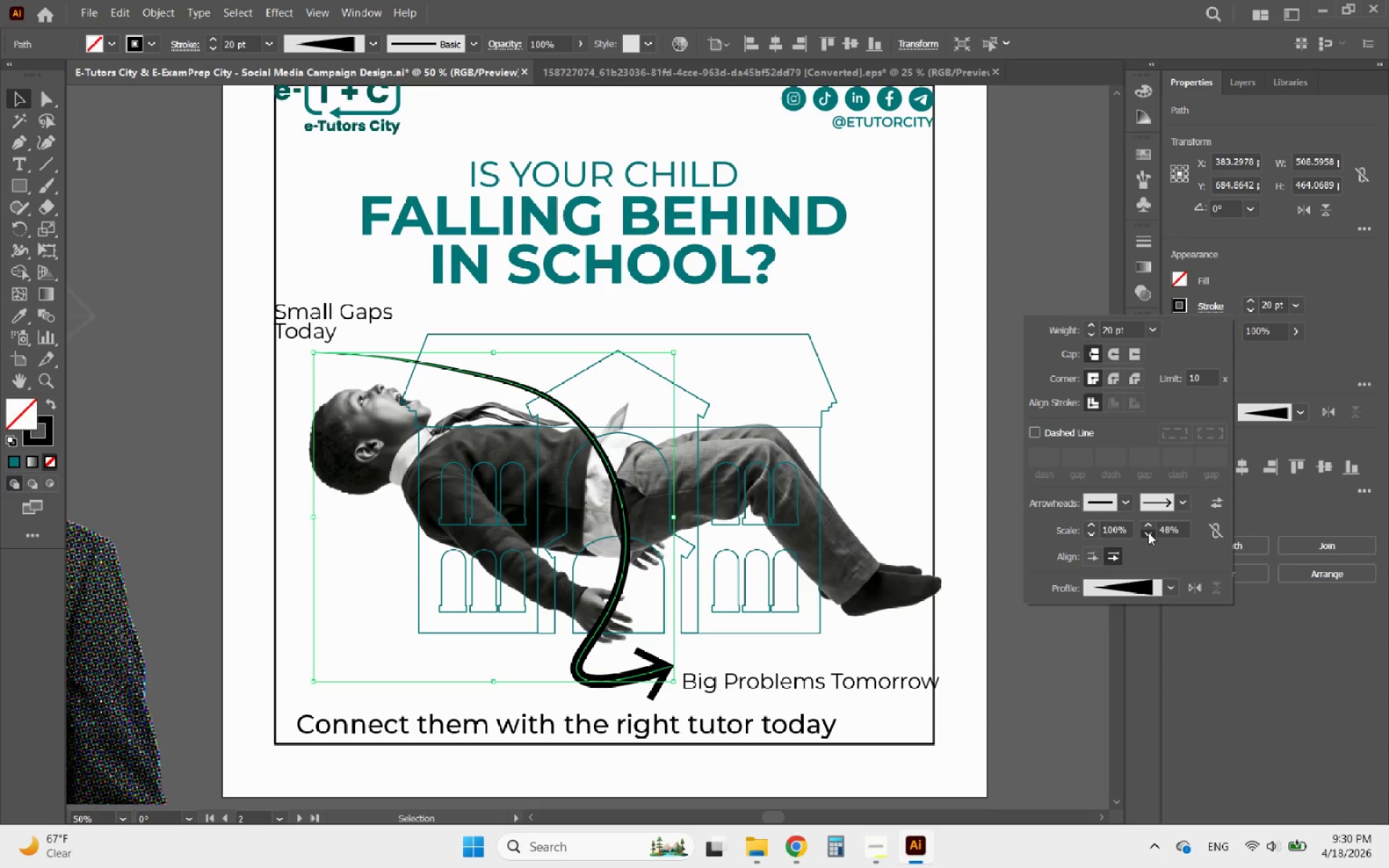 
triple_click([1148, 532])
 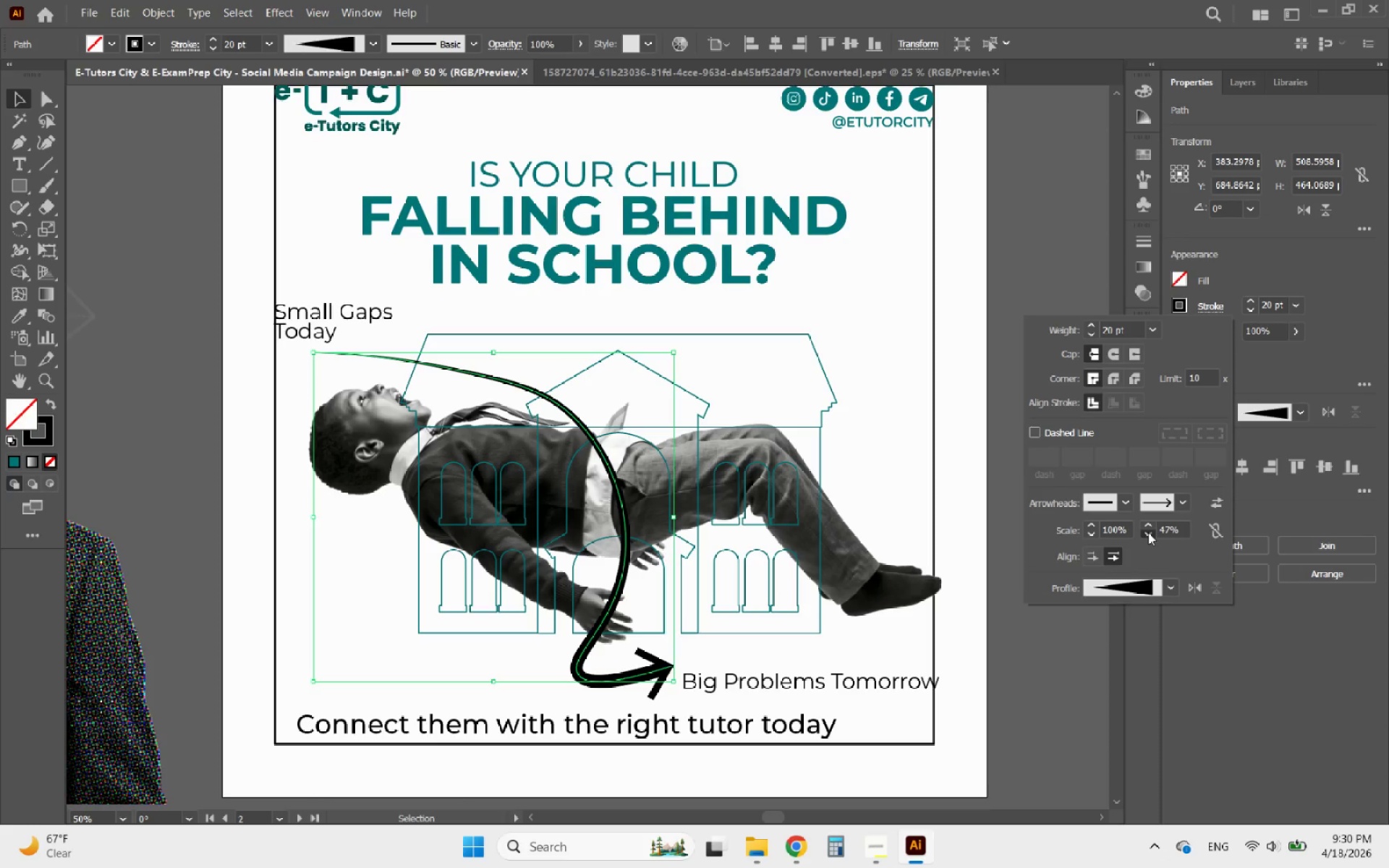 
triple_click([1148, 532])
 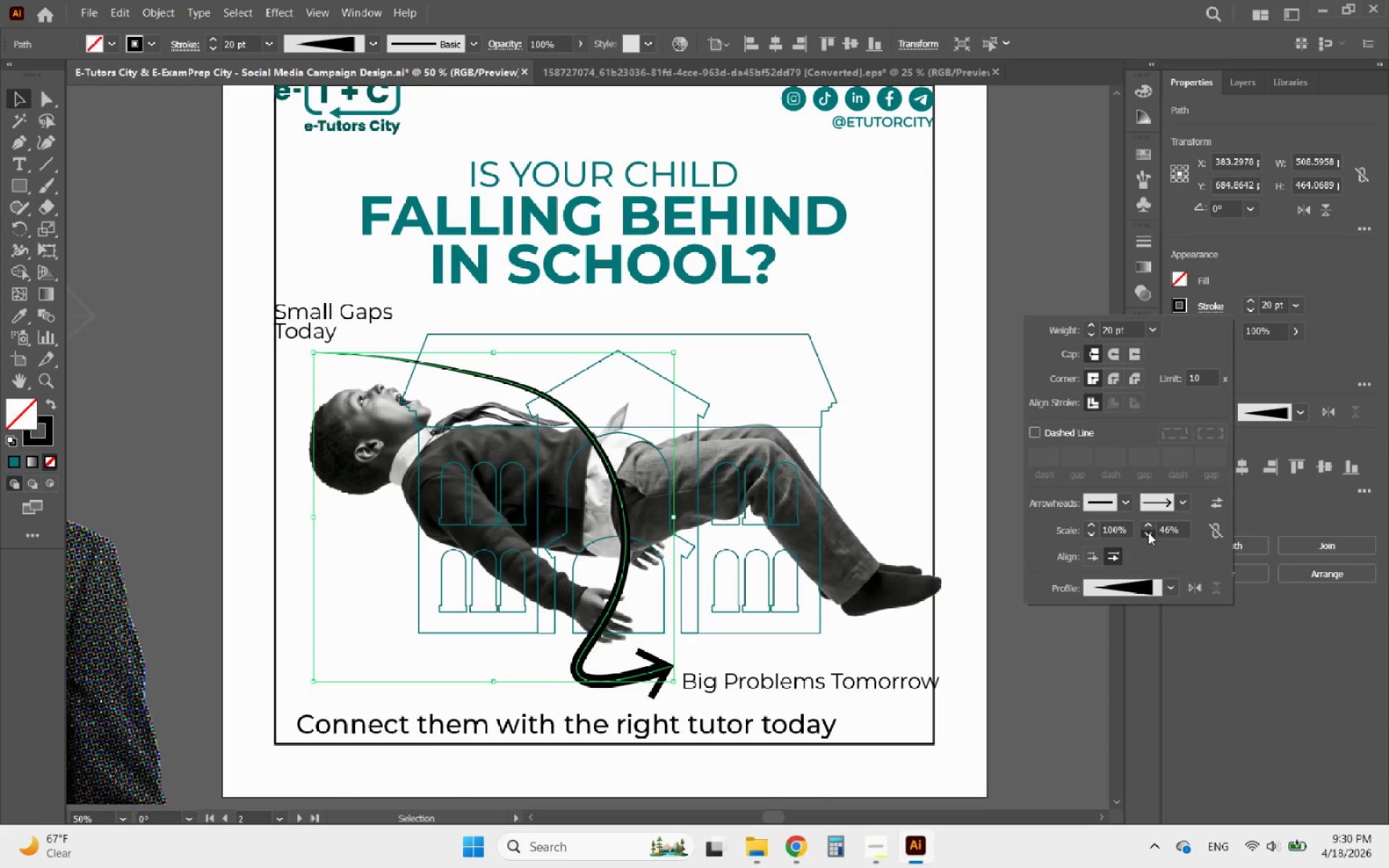 
triple_click([1148, 532])
 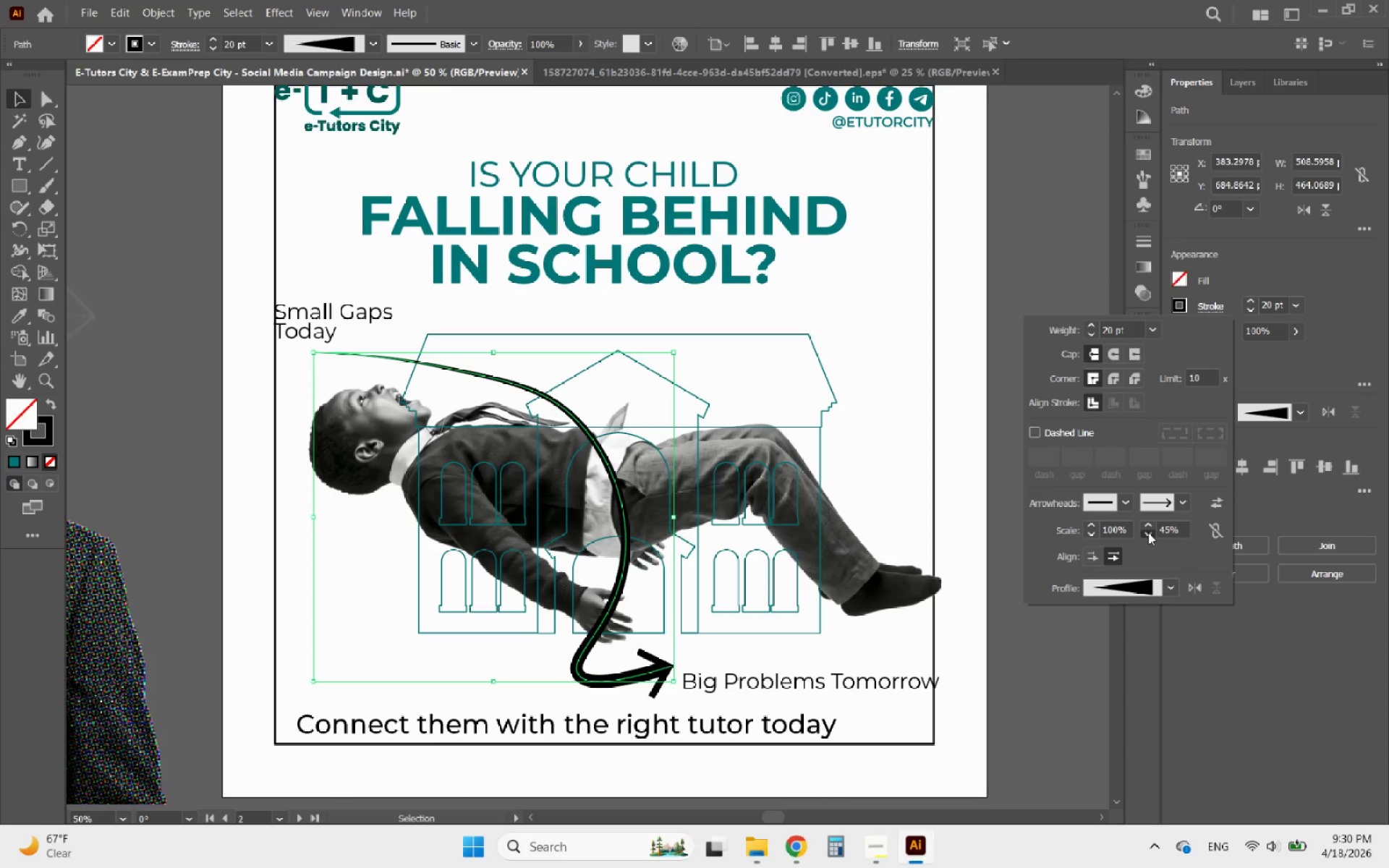 
triple_click([1148, 532])
 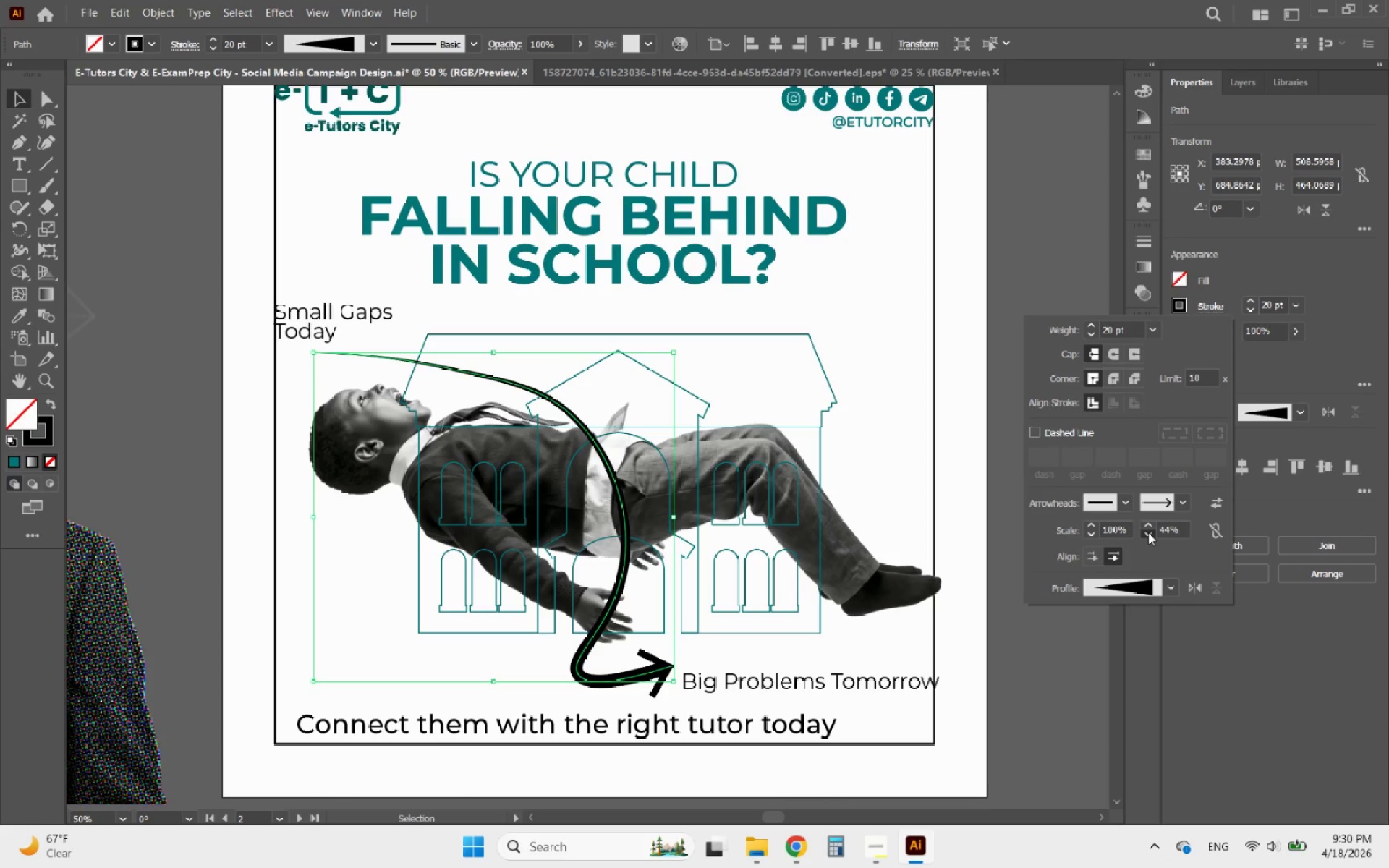 
triple_click([1148, 532])
 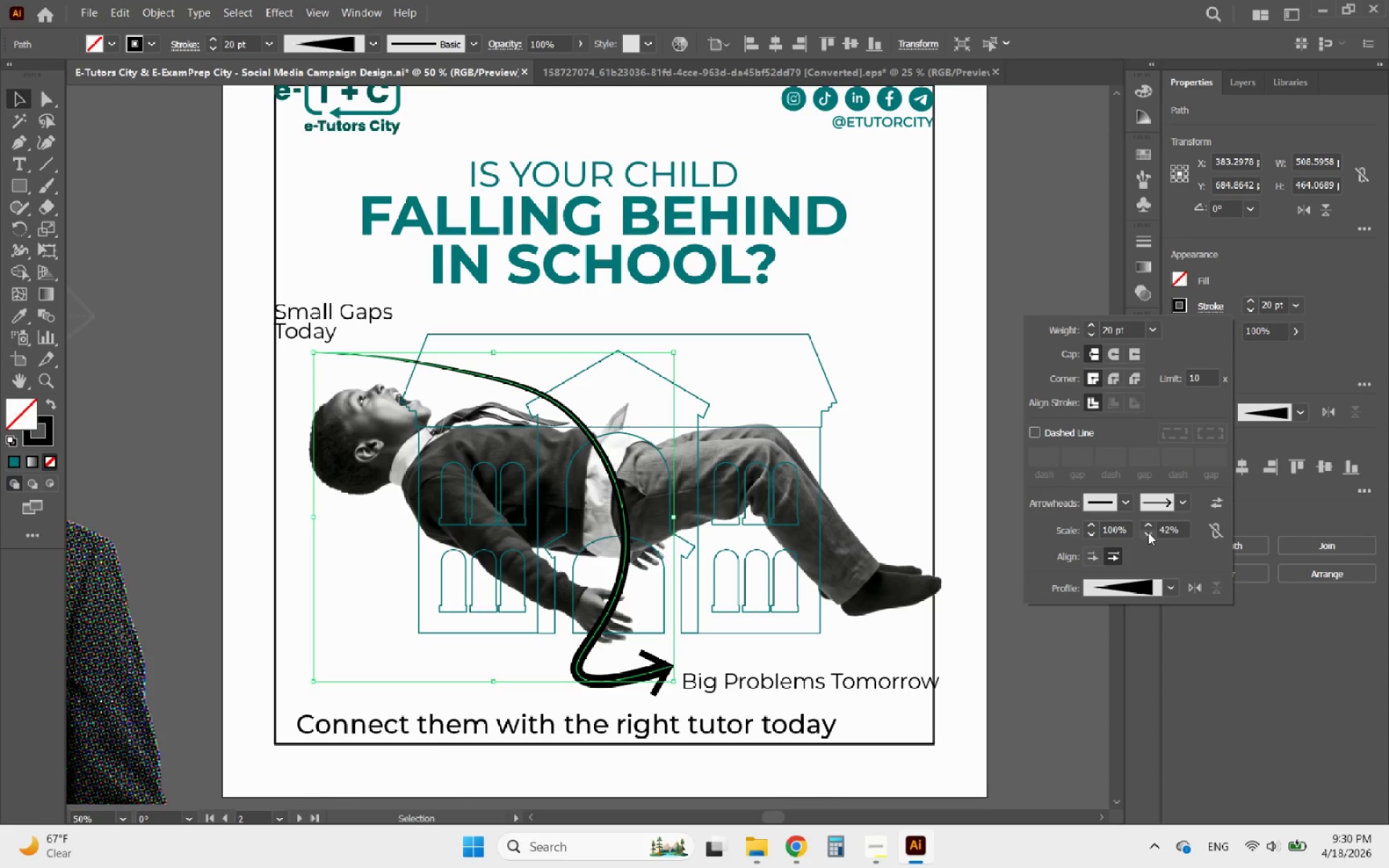 
left_click([1148, 532])
 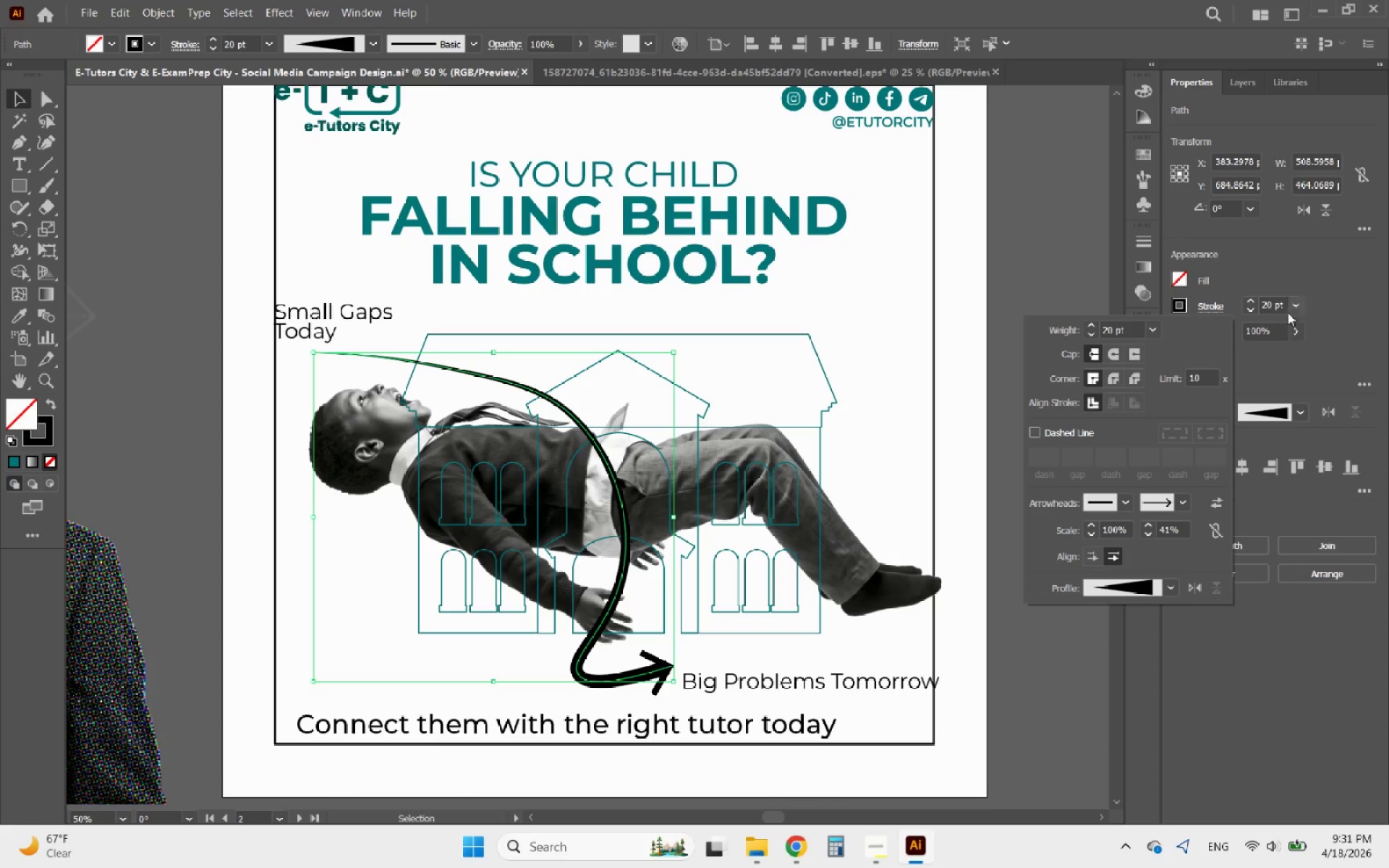 
wait(5.37)
 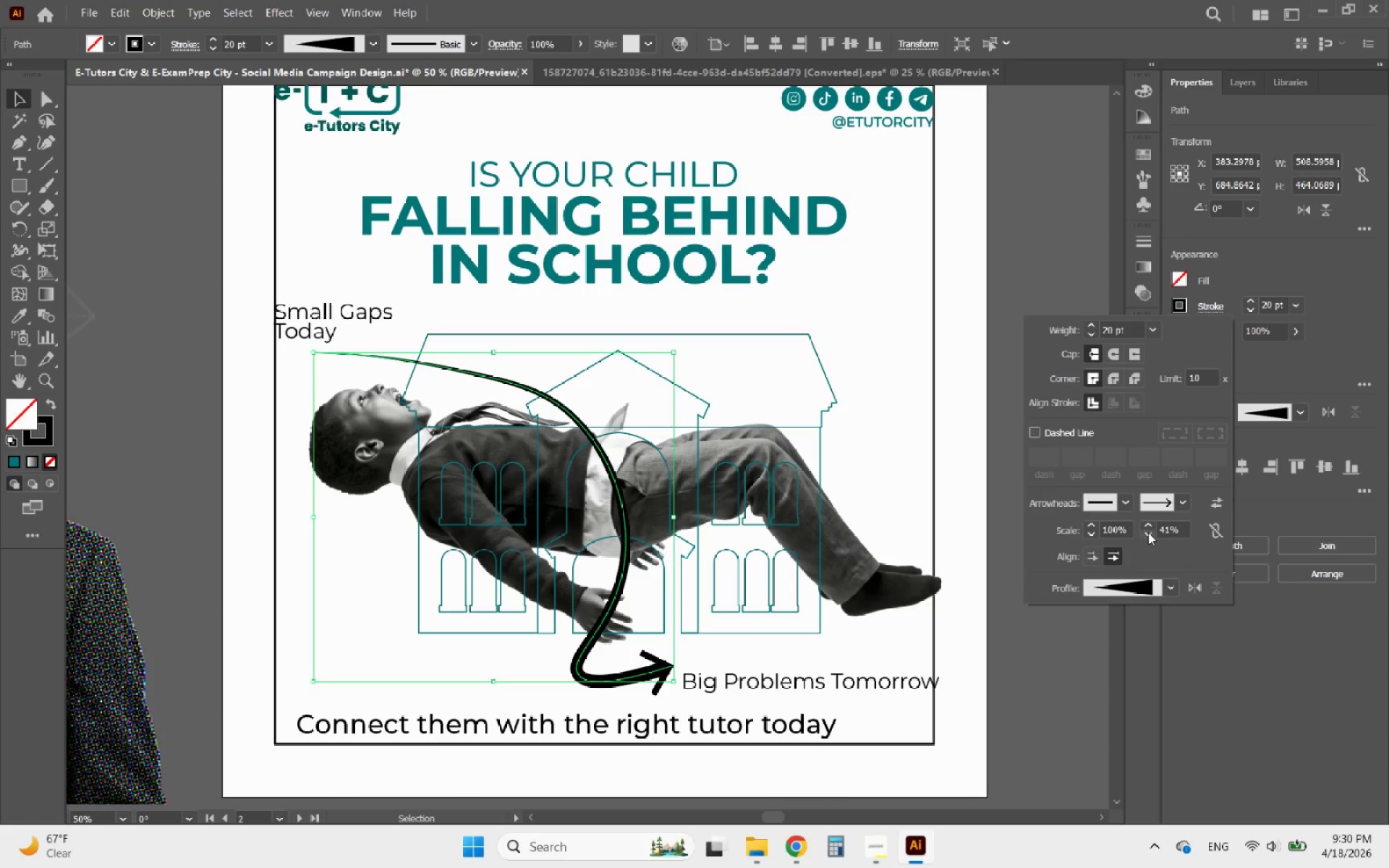 
double_click([1252, 313])
 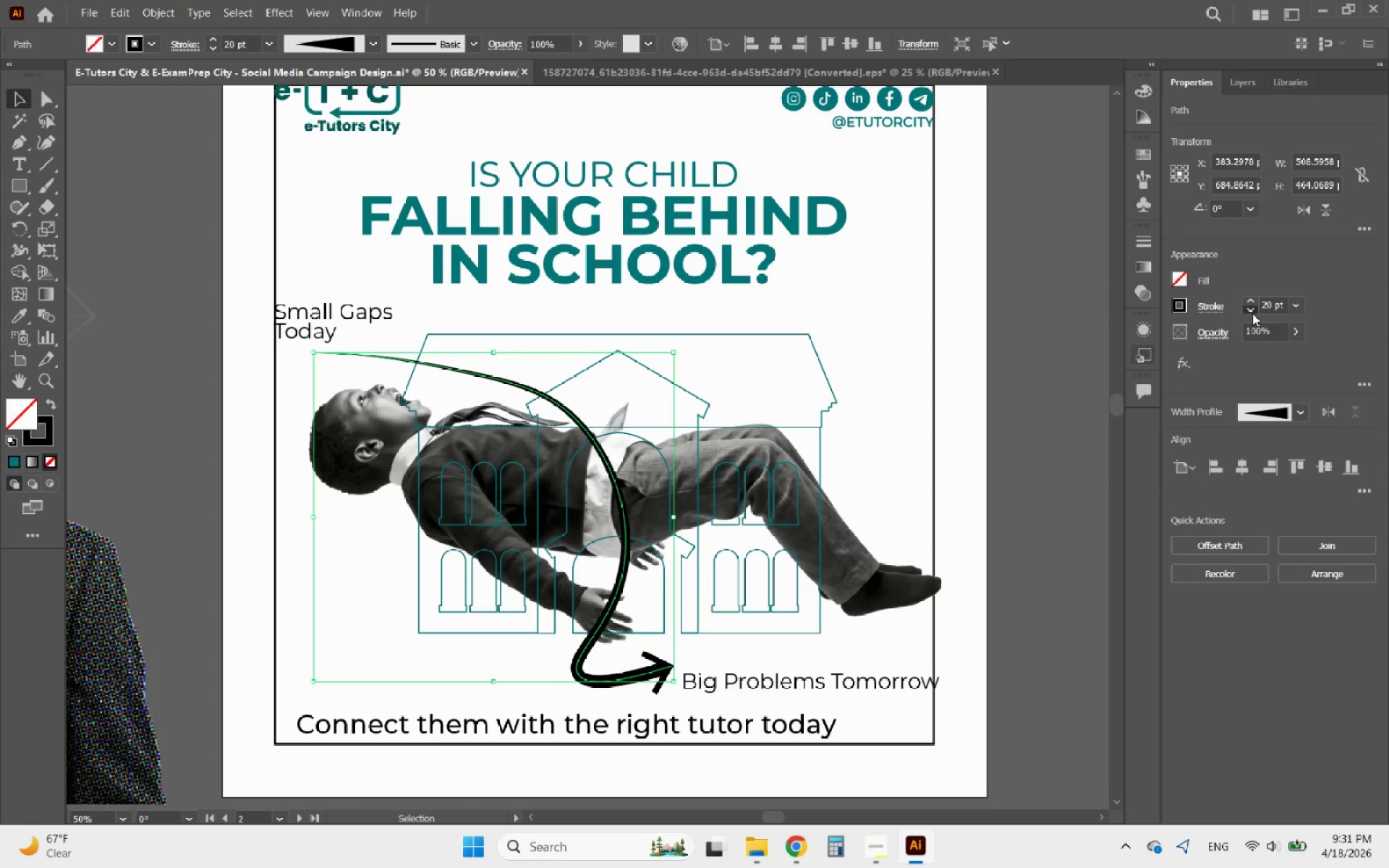 
triple_click([1252, 313])
 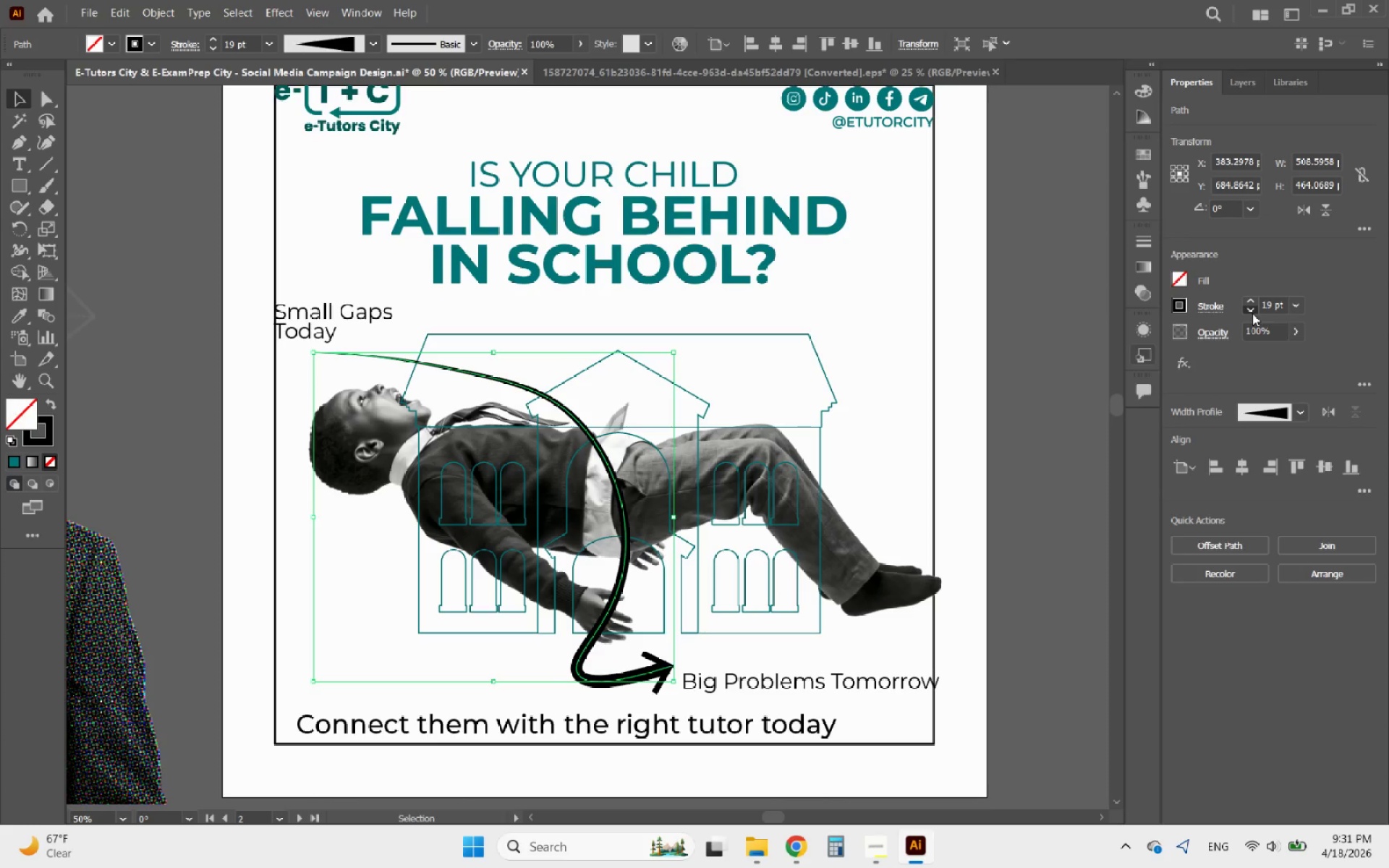 
triple_click([1252, 313])
 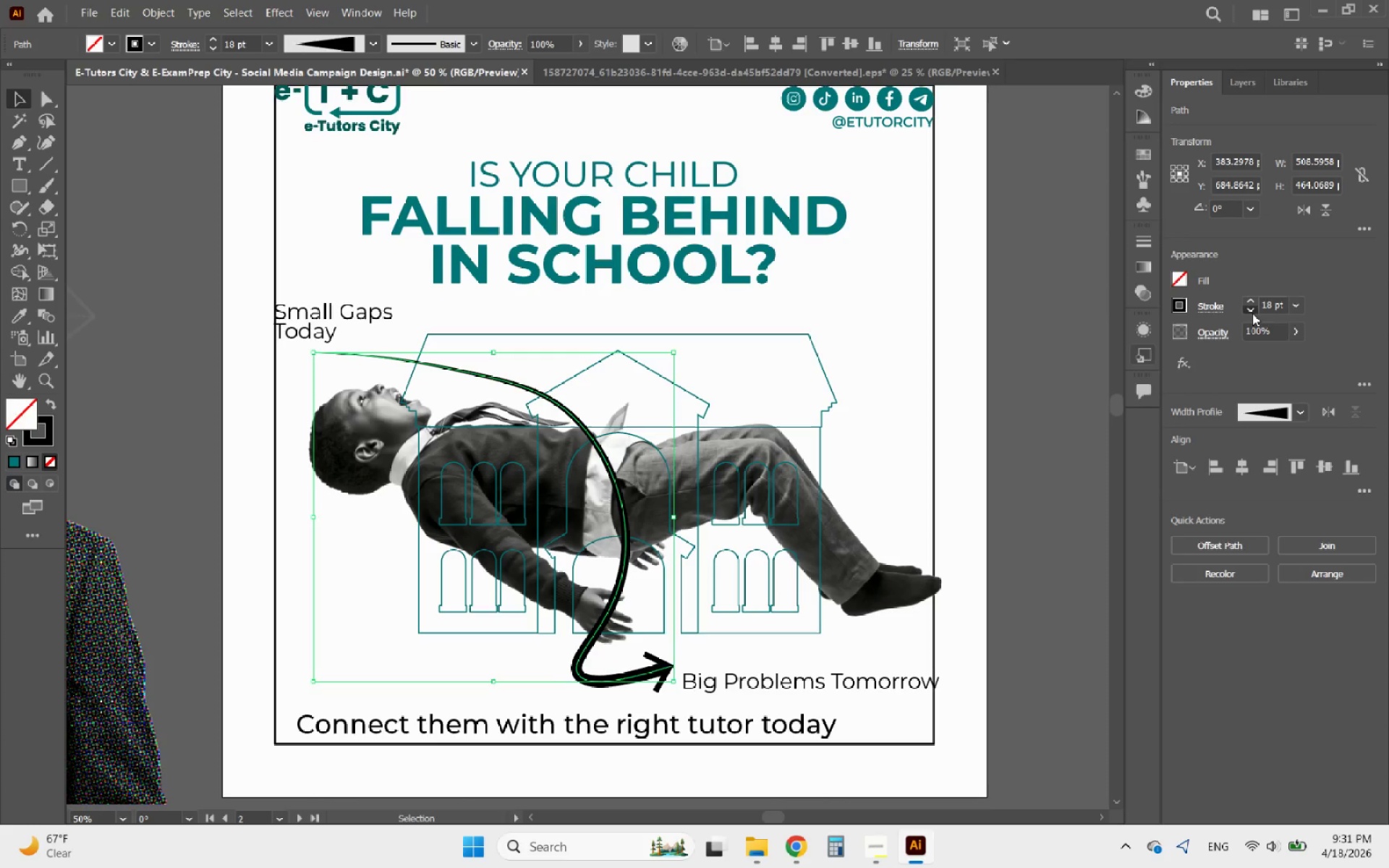 
triple_click([1252, 313])
 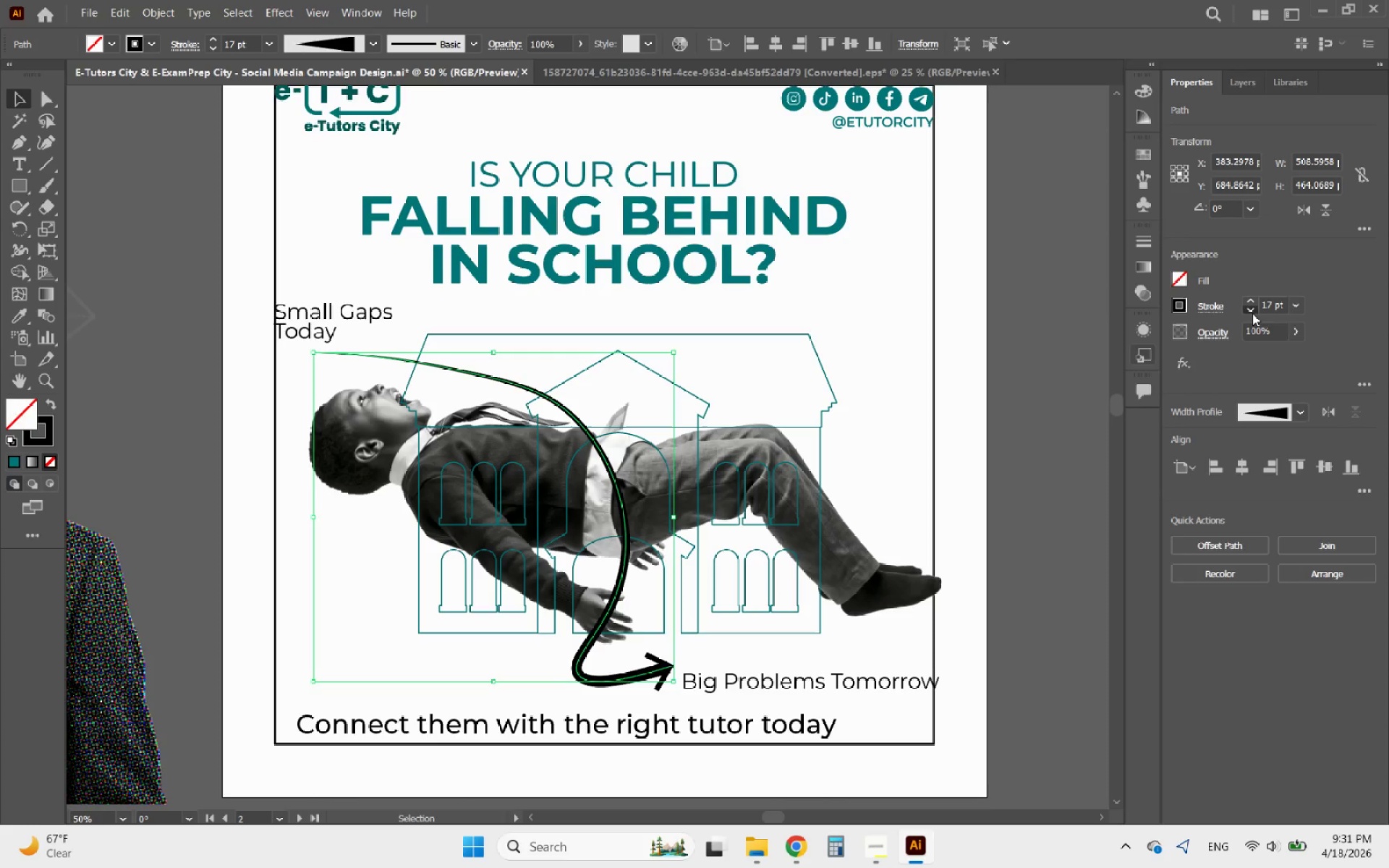 
triple_click([1252, 313])
 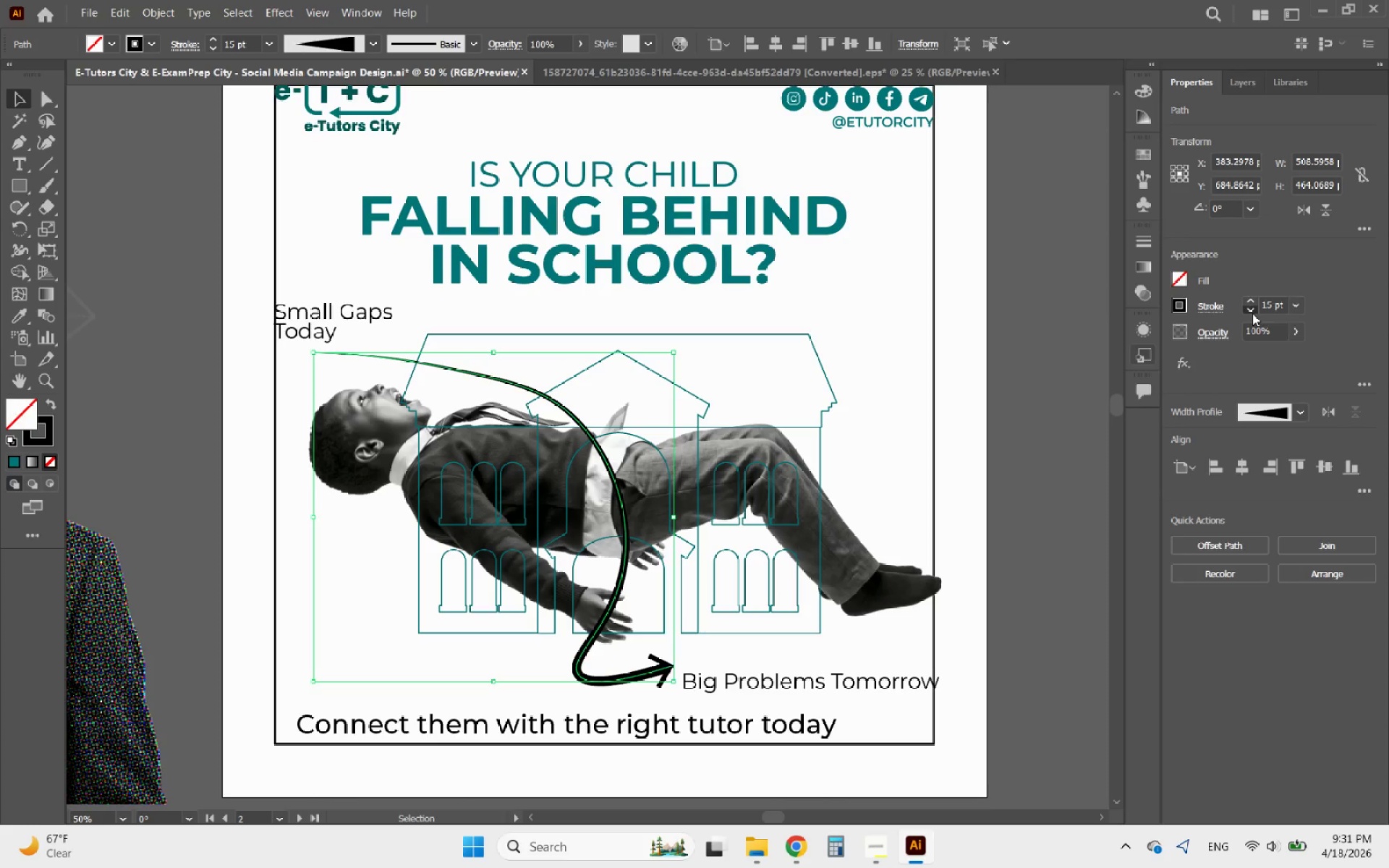 
double_click([1252, 313])
 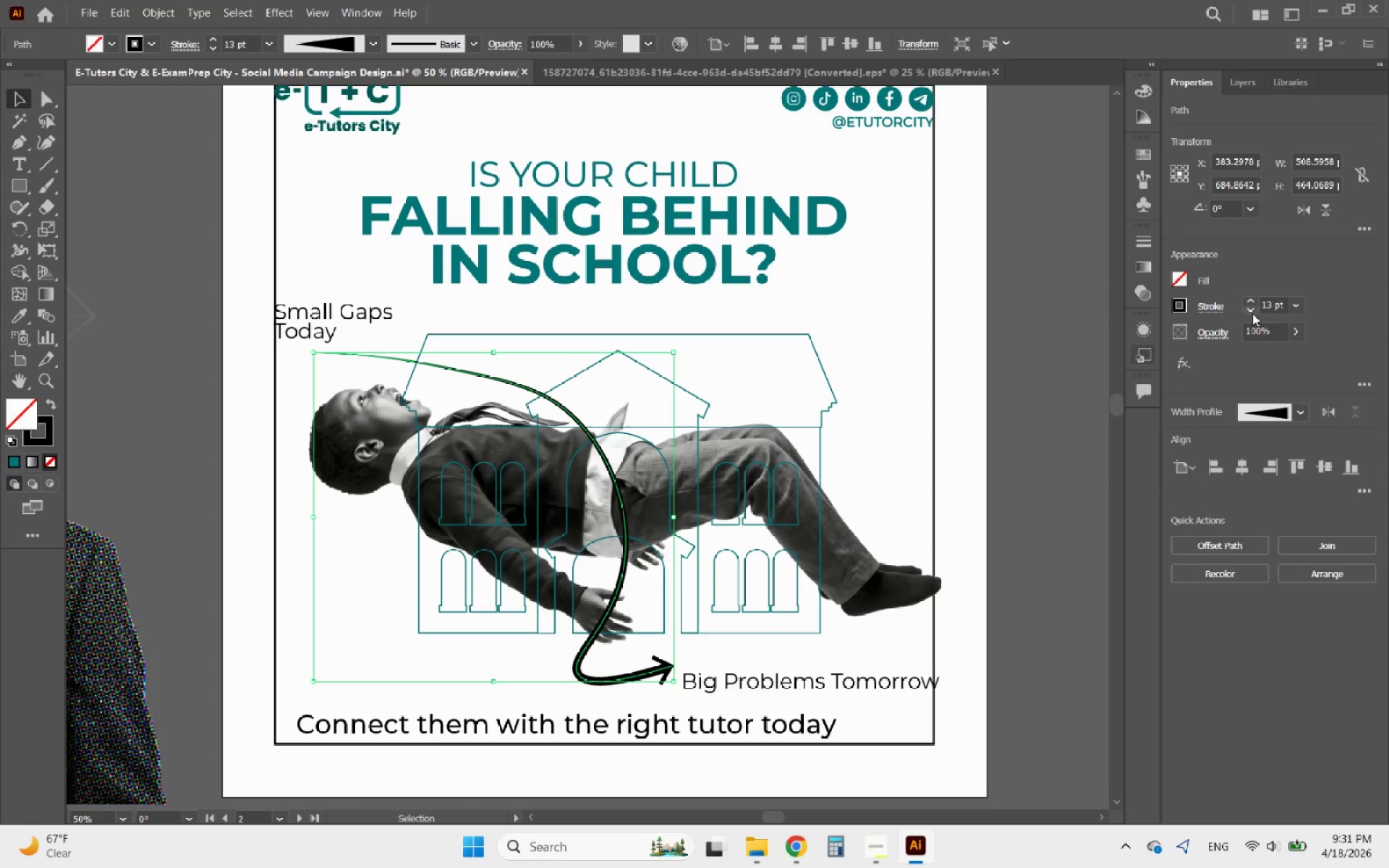 
left_click([1252, 313])
 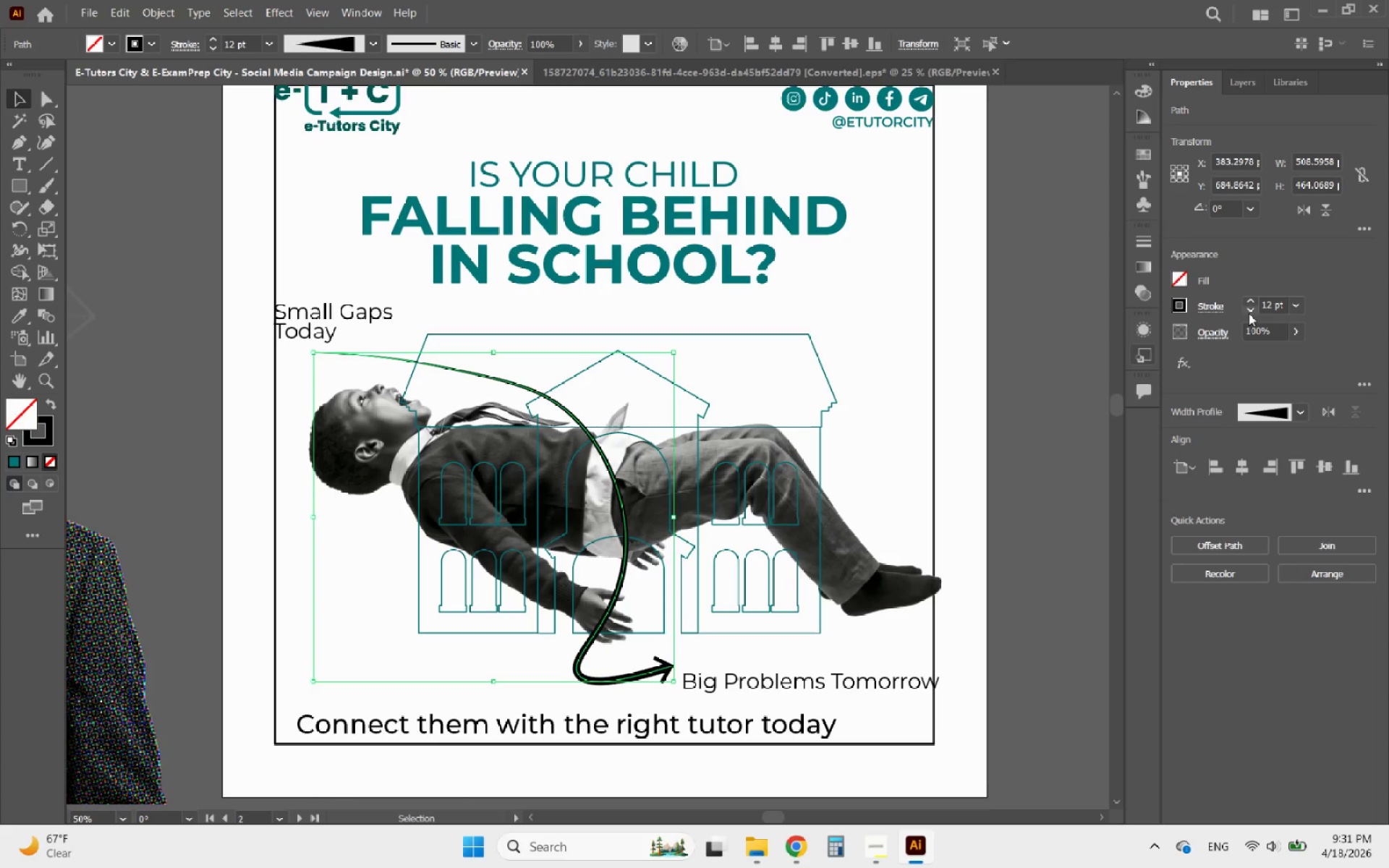 
left_click([1205, 305])
 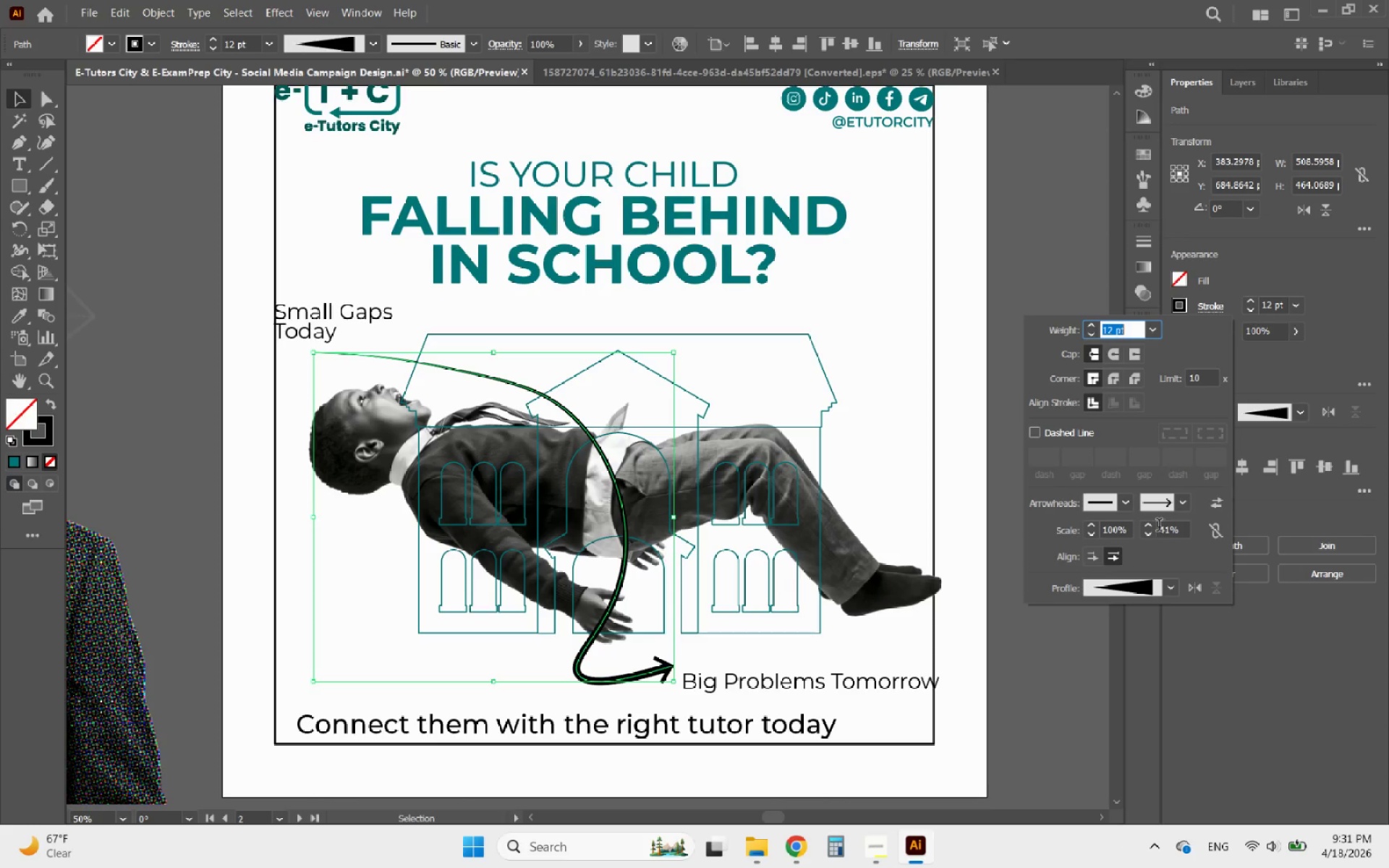 
double_click([1154, 527])
 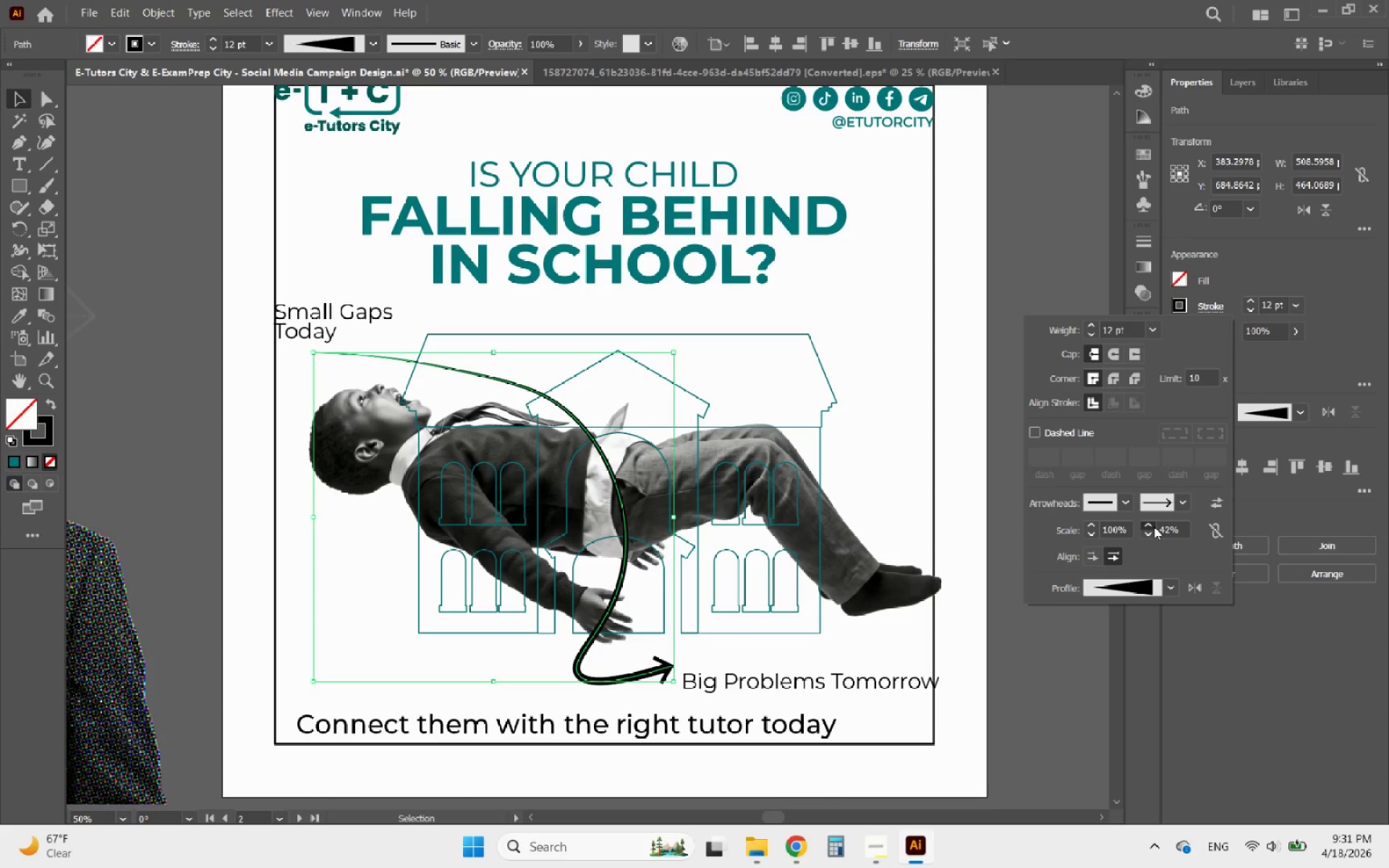 
triple_click([1154, 527])
 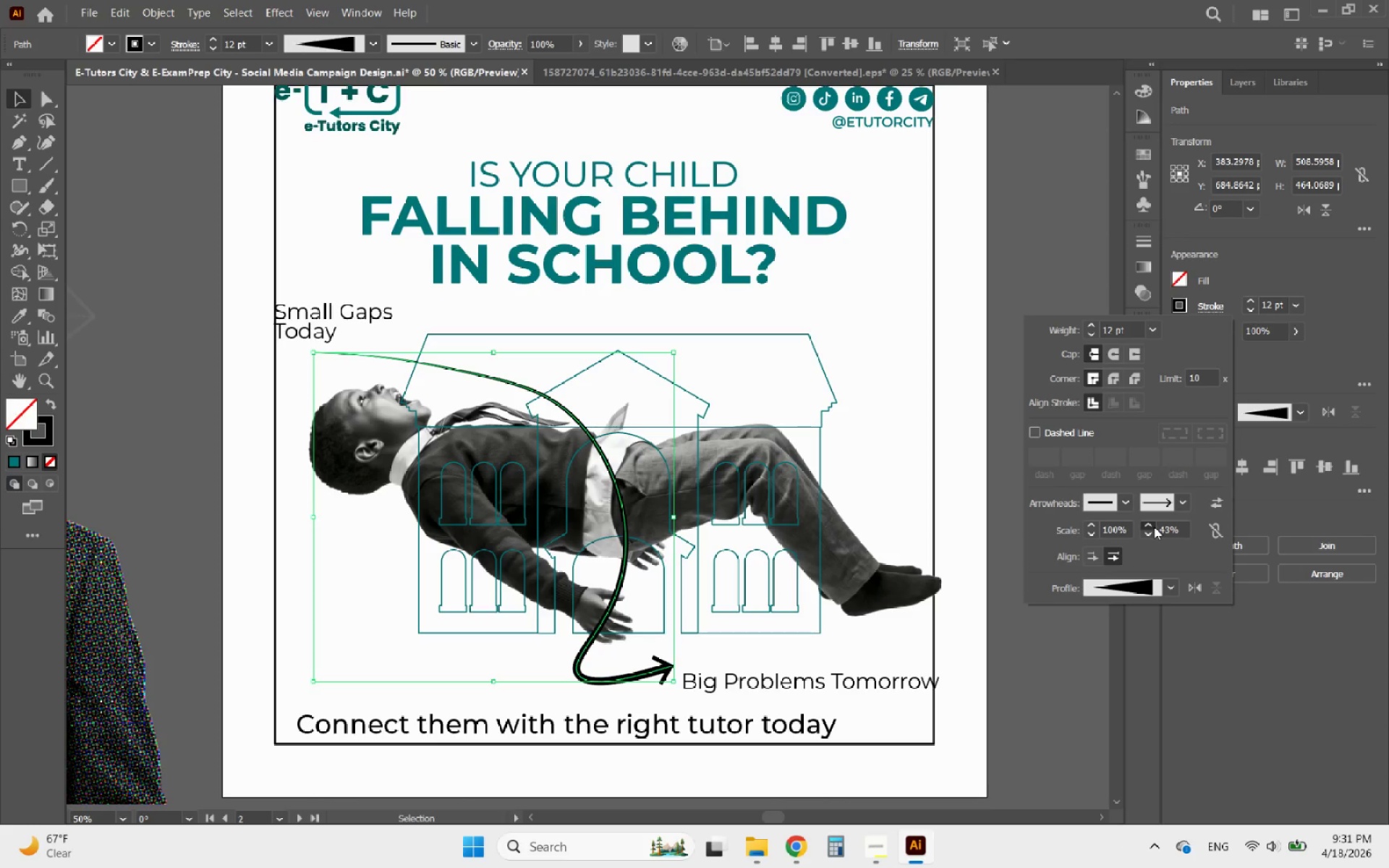 
triple_click([1154, 527])
 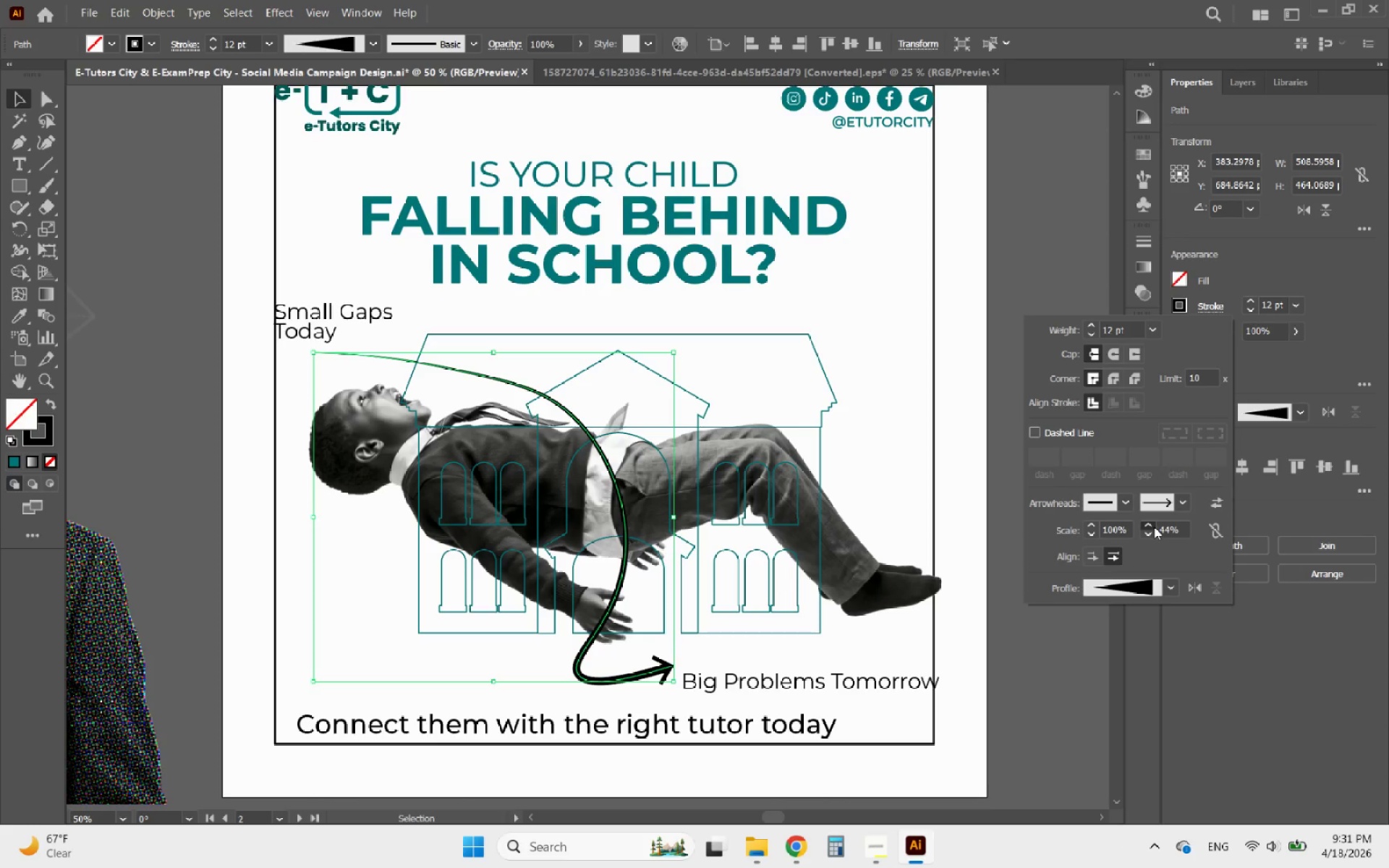 
triple_click([1154, 527])
 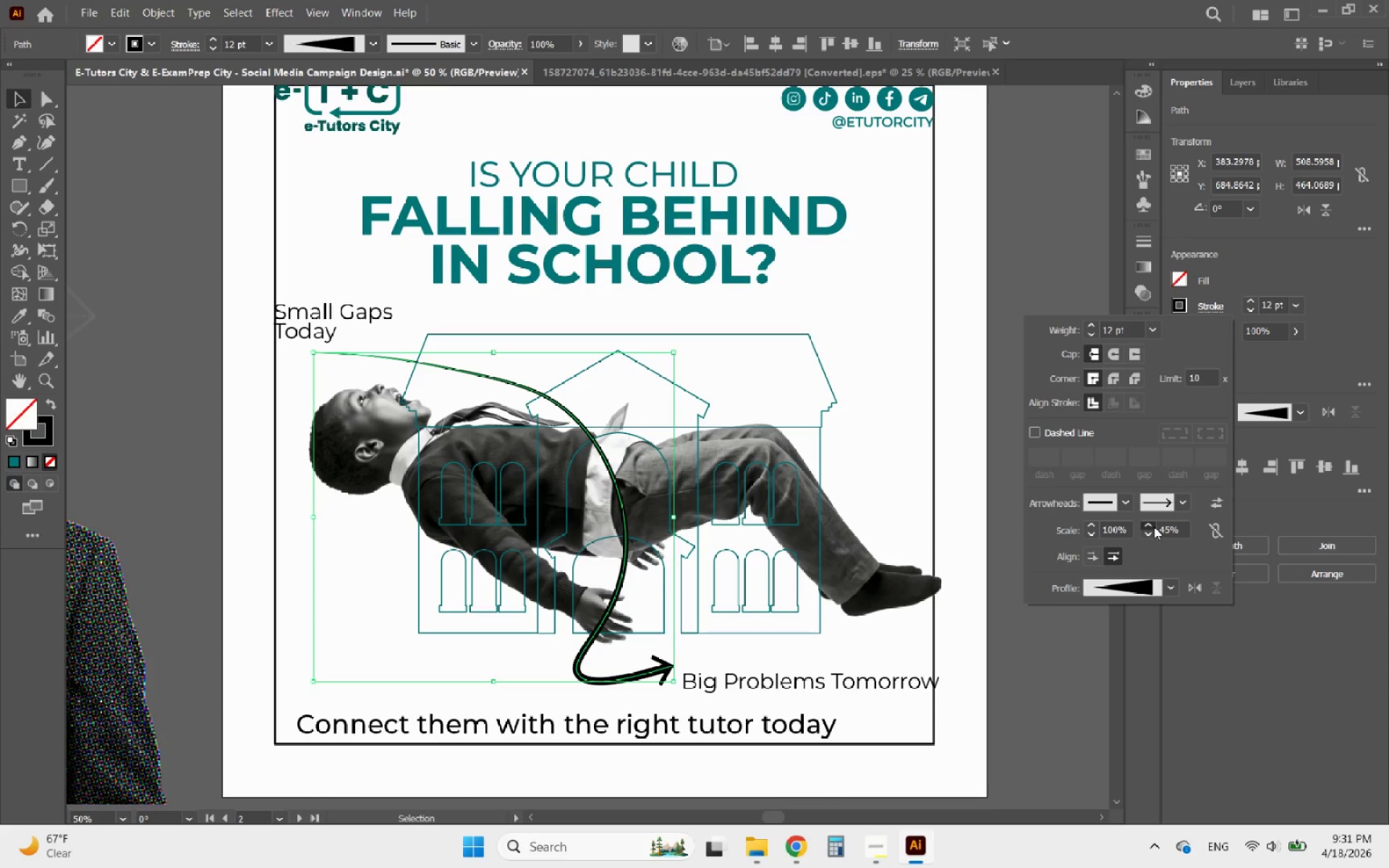 
triple_click([1154, 527])
 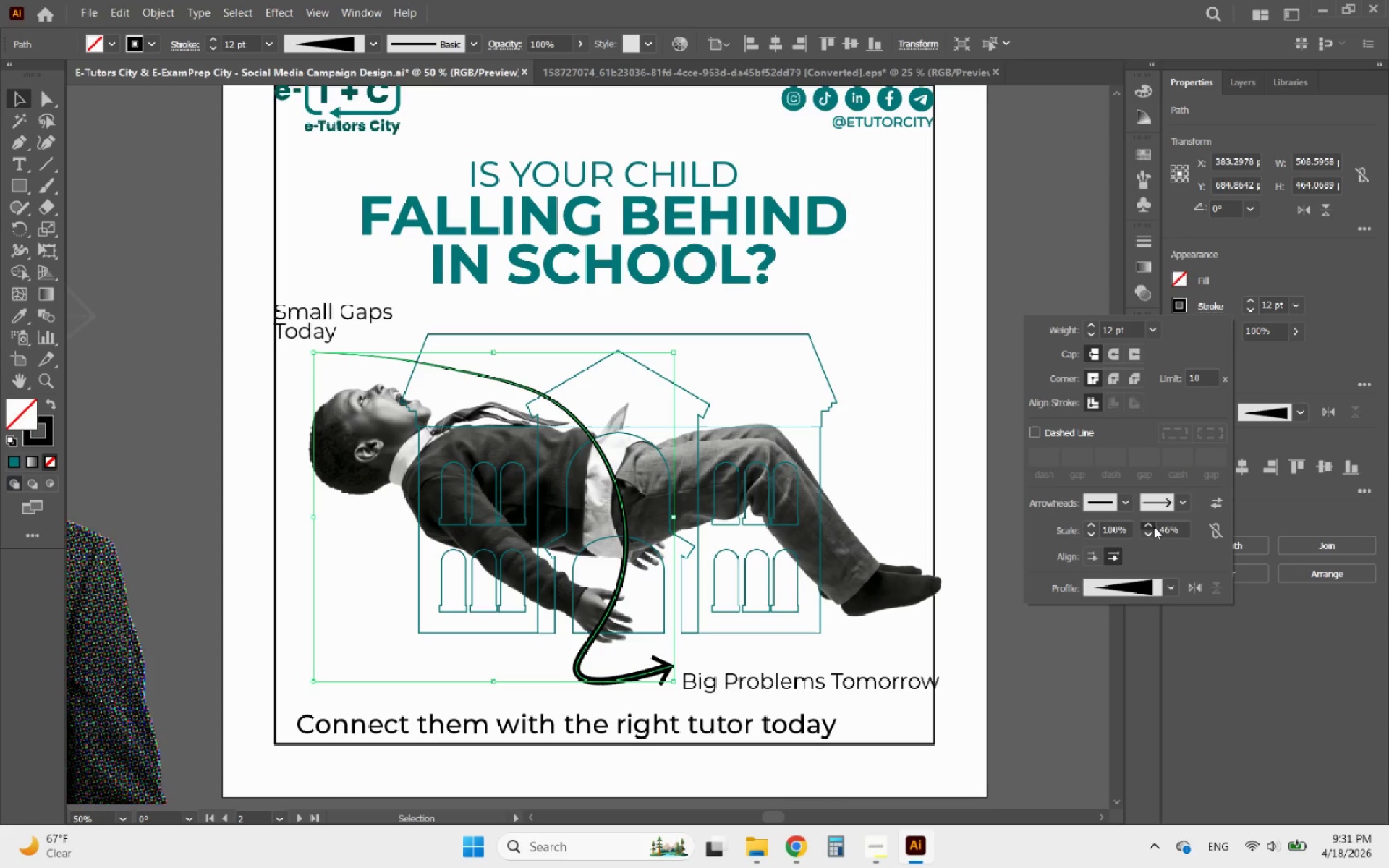 
triple_click([1154, 527])
 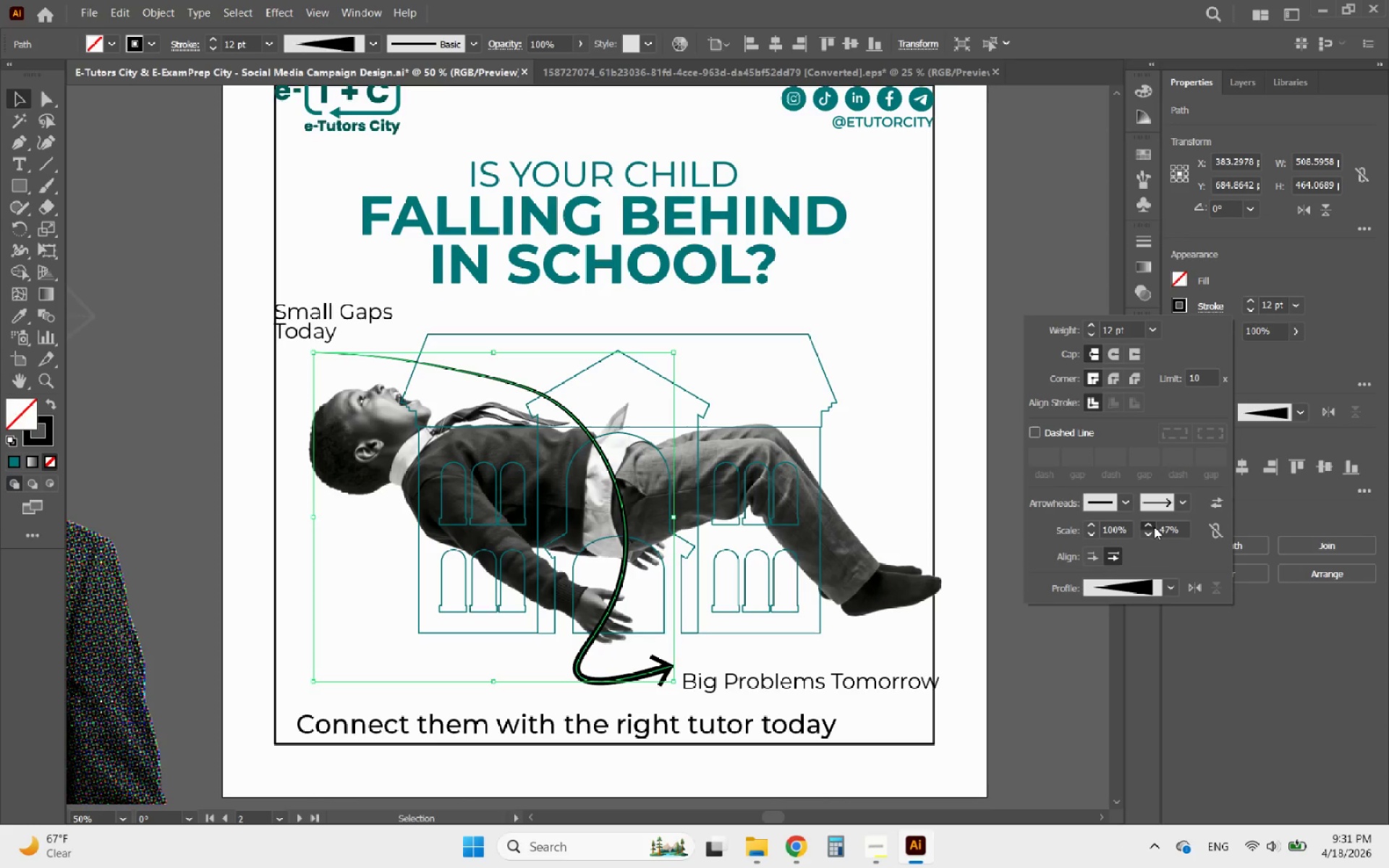 
triple_click([1154, 527])
 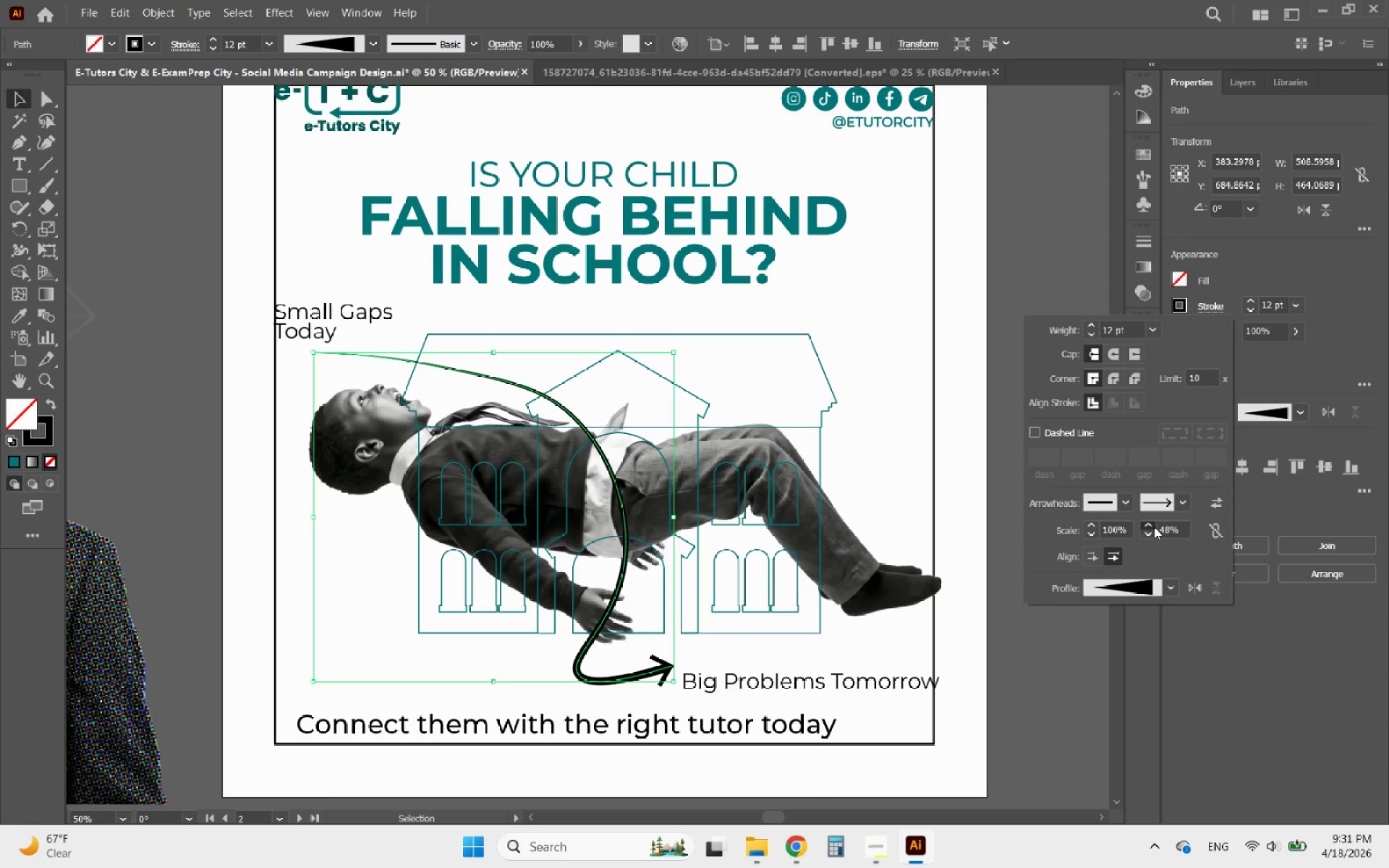 
triple_click([1154, 527])
 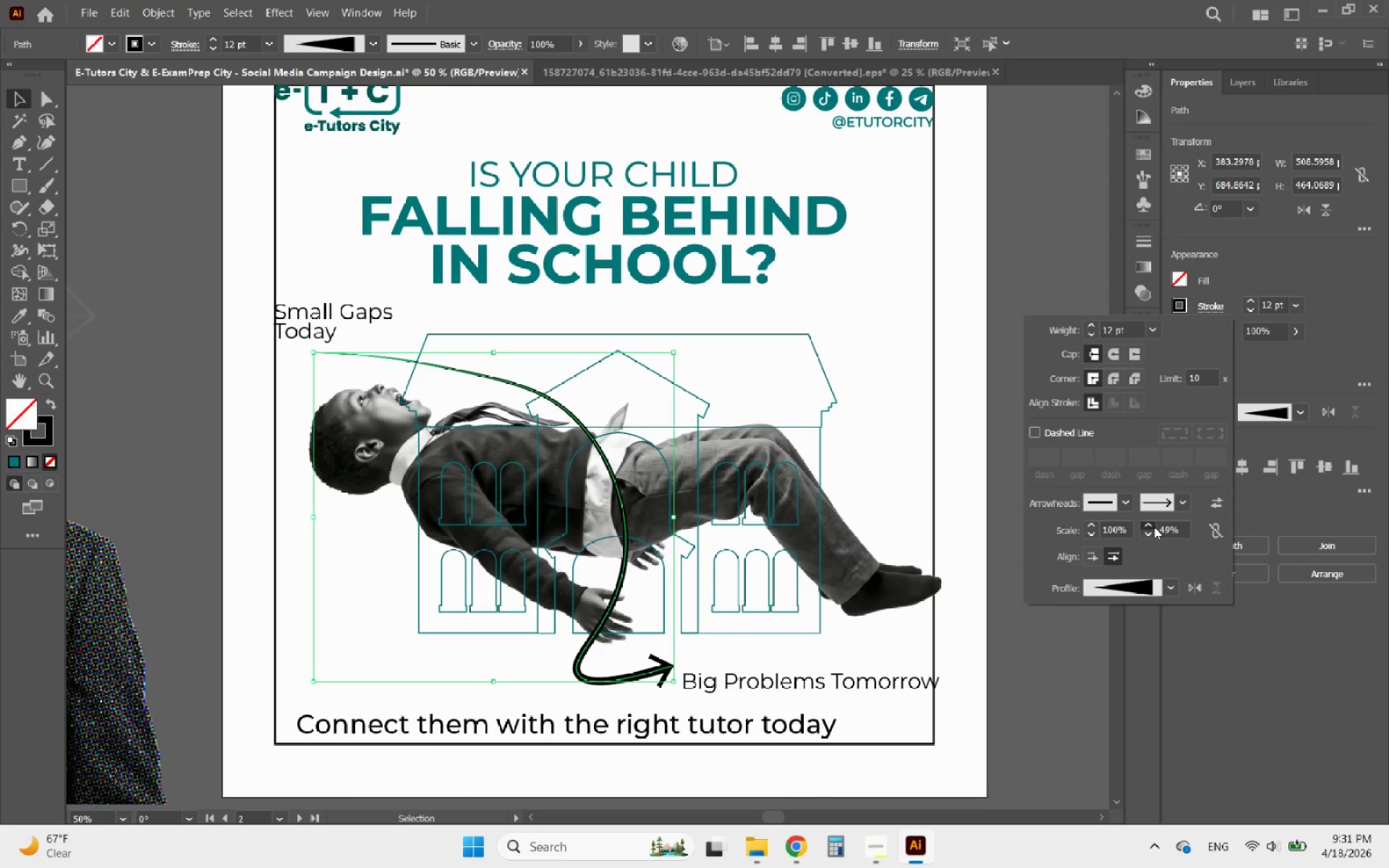 
triple_click([1154, 527])
 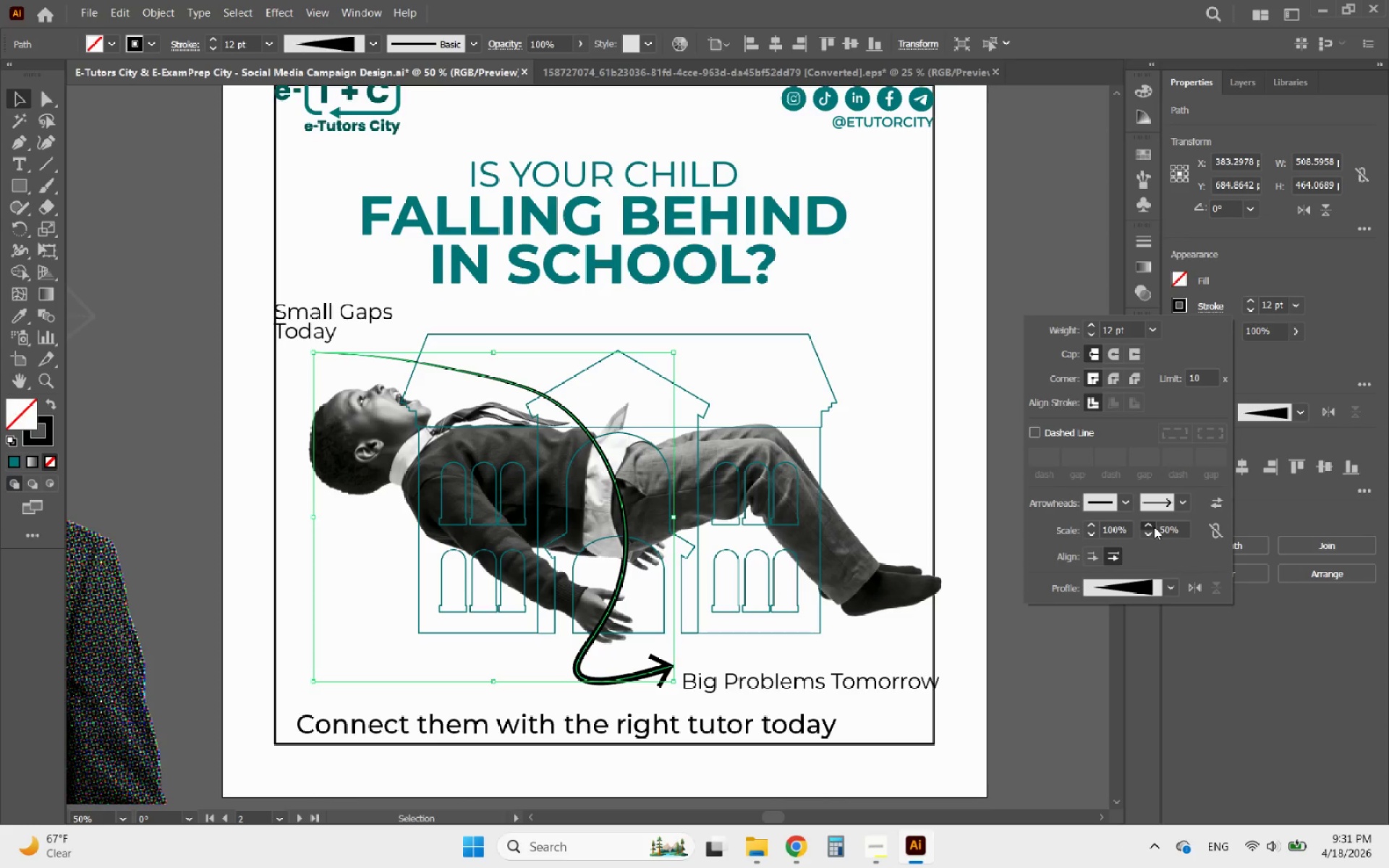 
triple_click([1154, 527])
 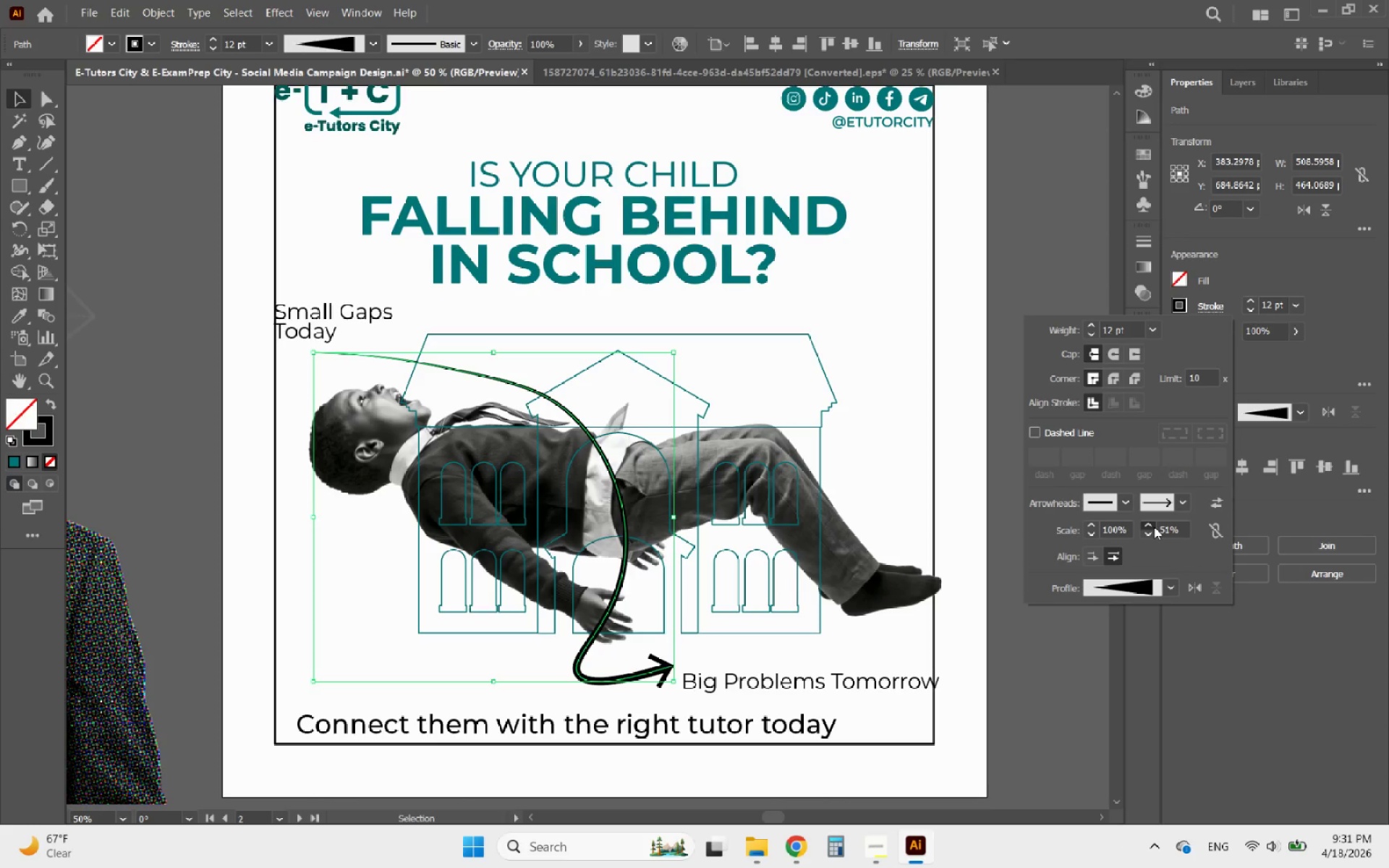 
triple_click([1154, 527])
 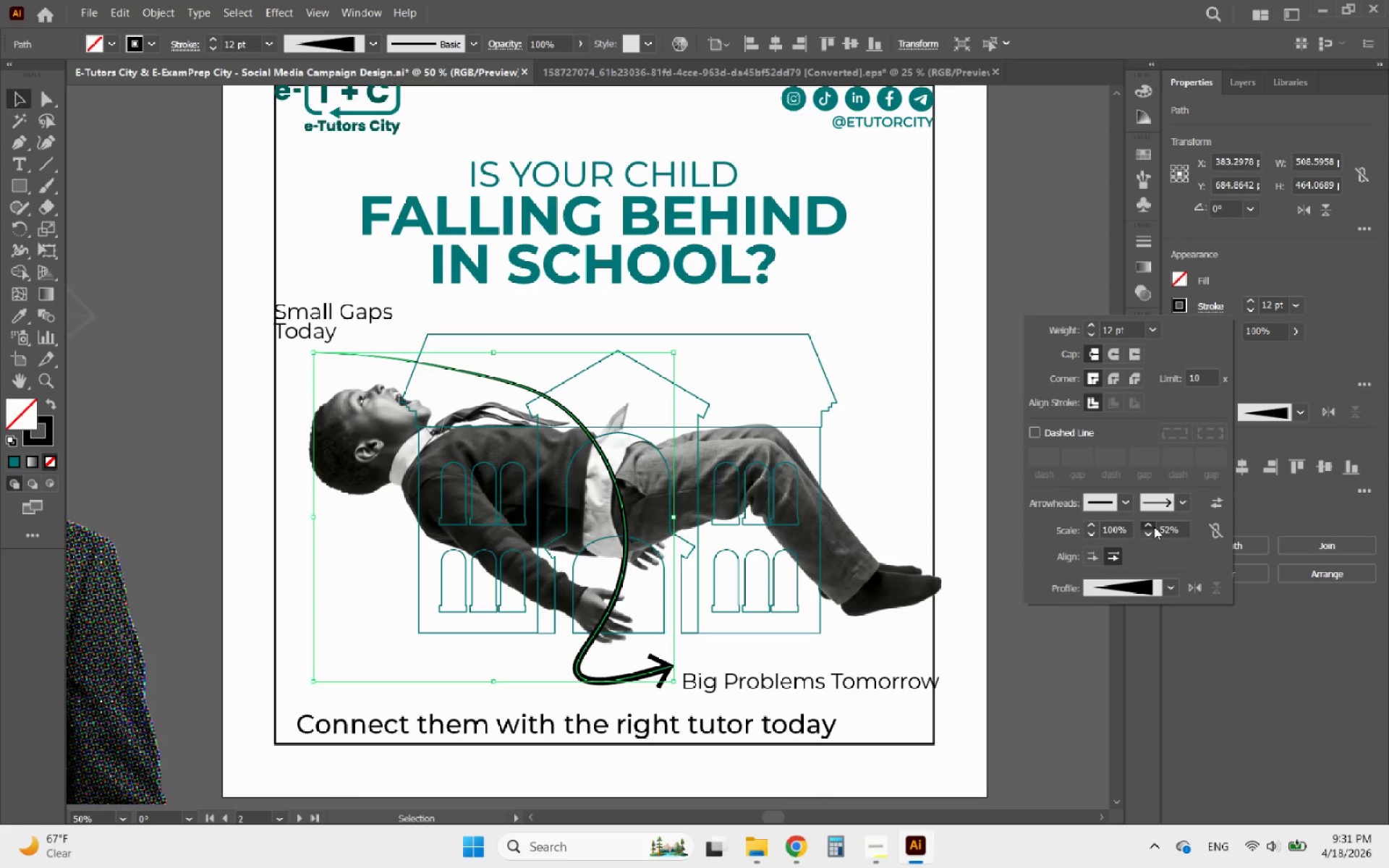 
triple_click([1154, 527])
 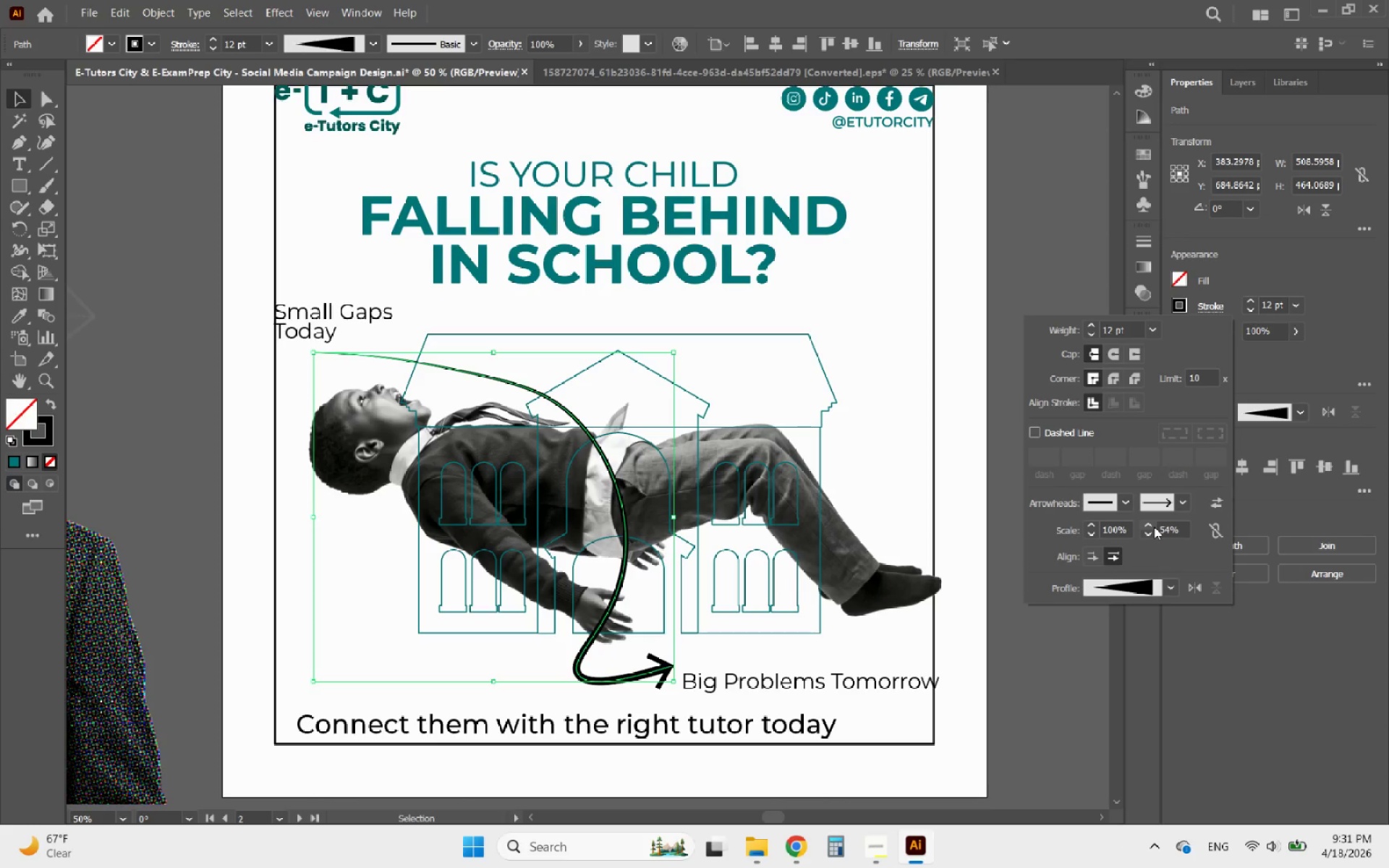 
triple_click([1154, 527])
 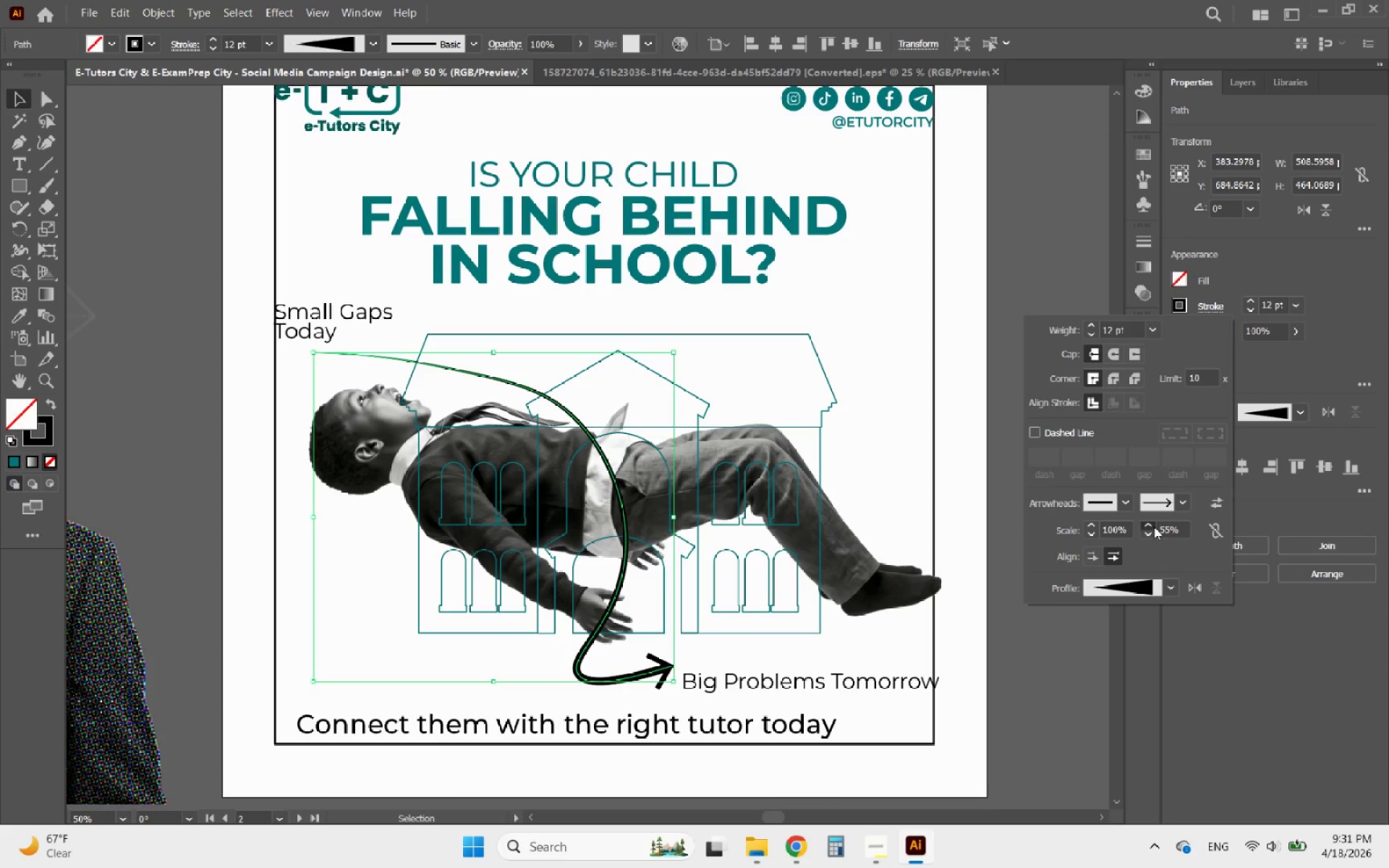 
triple_click([1154, 527])
 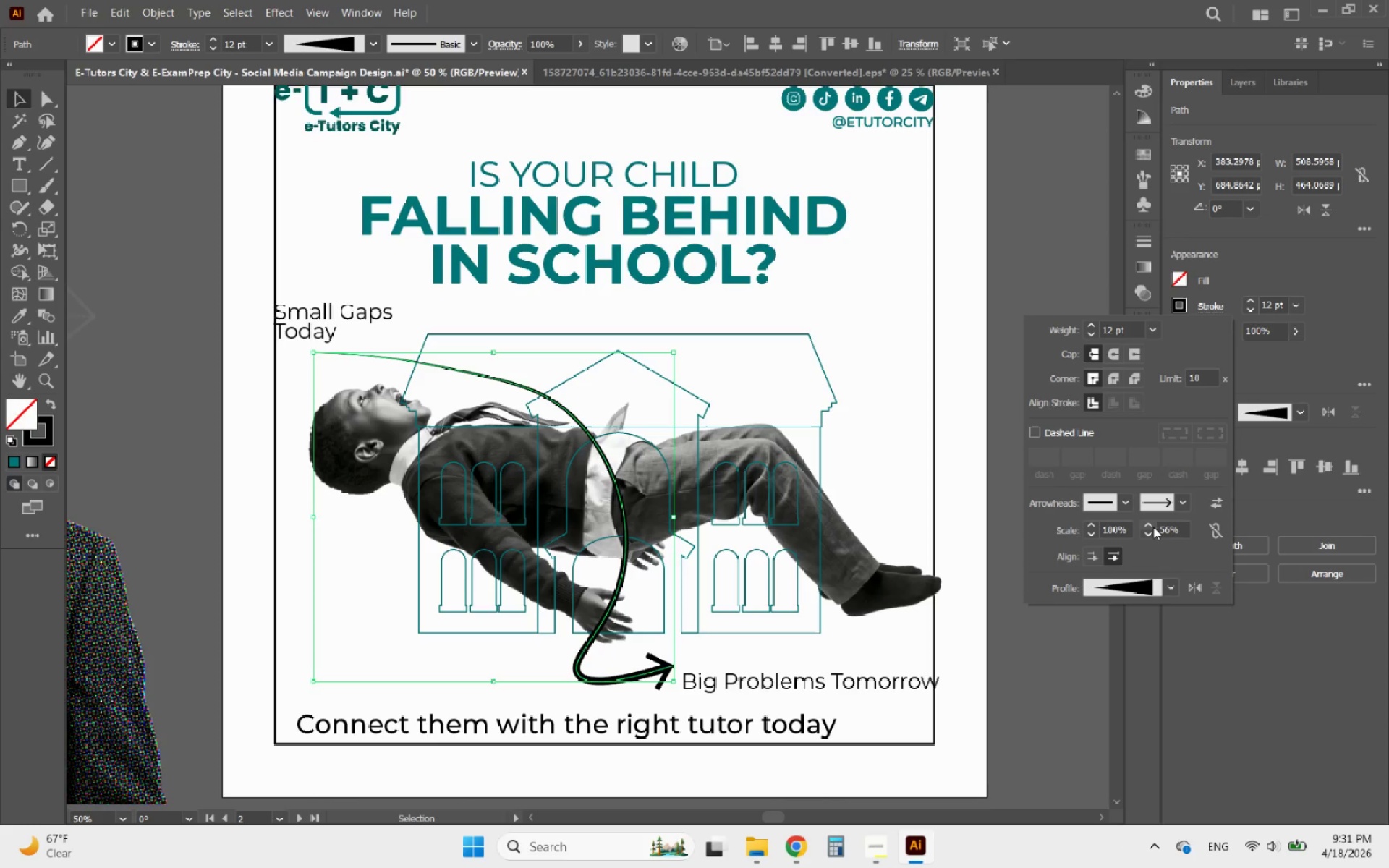 
double_click([1153, 527])
 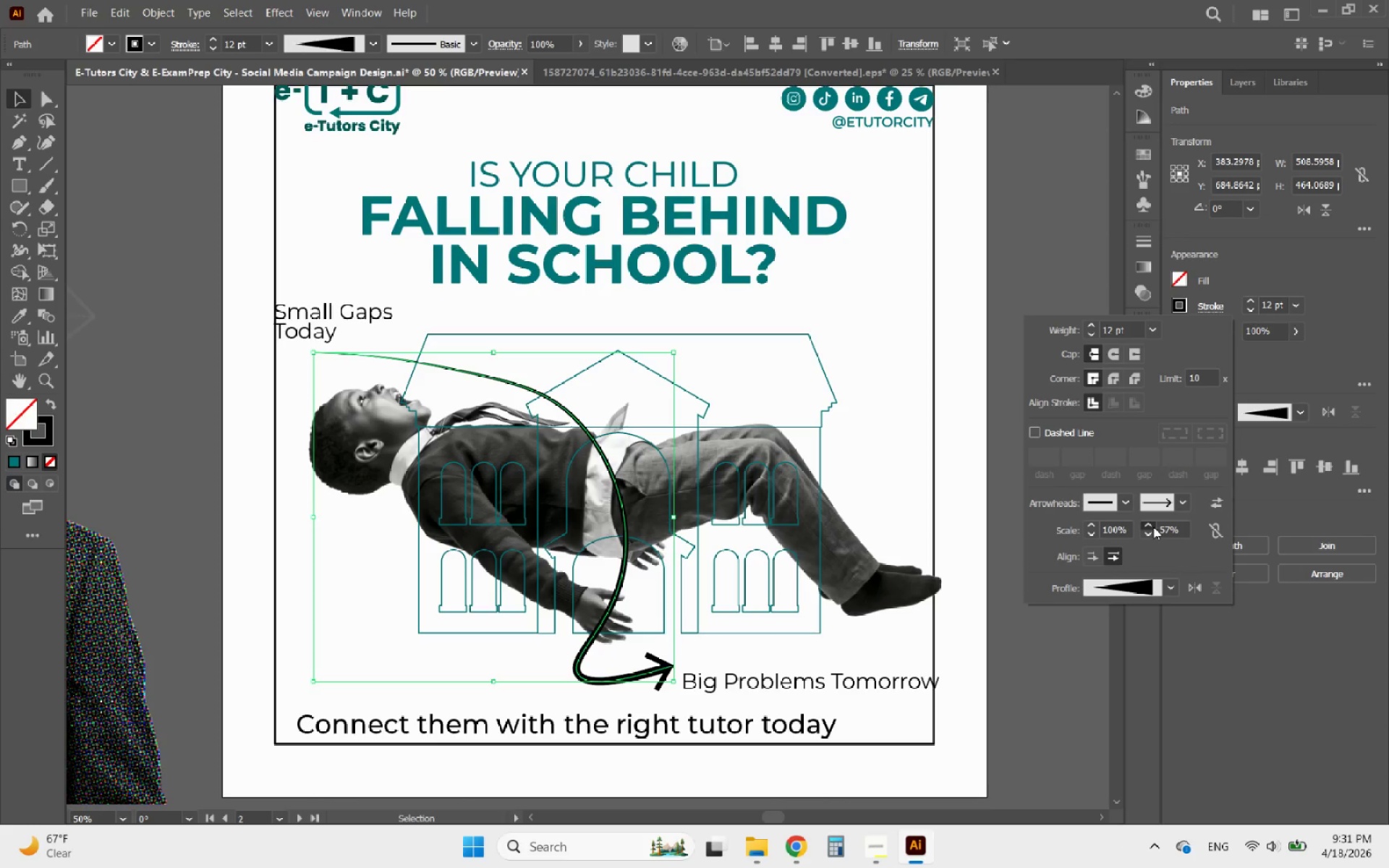 
triple_click([1153, 527])
 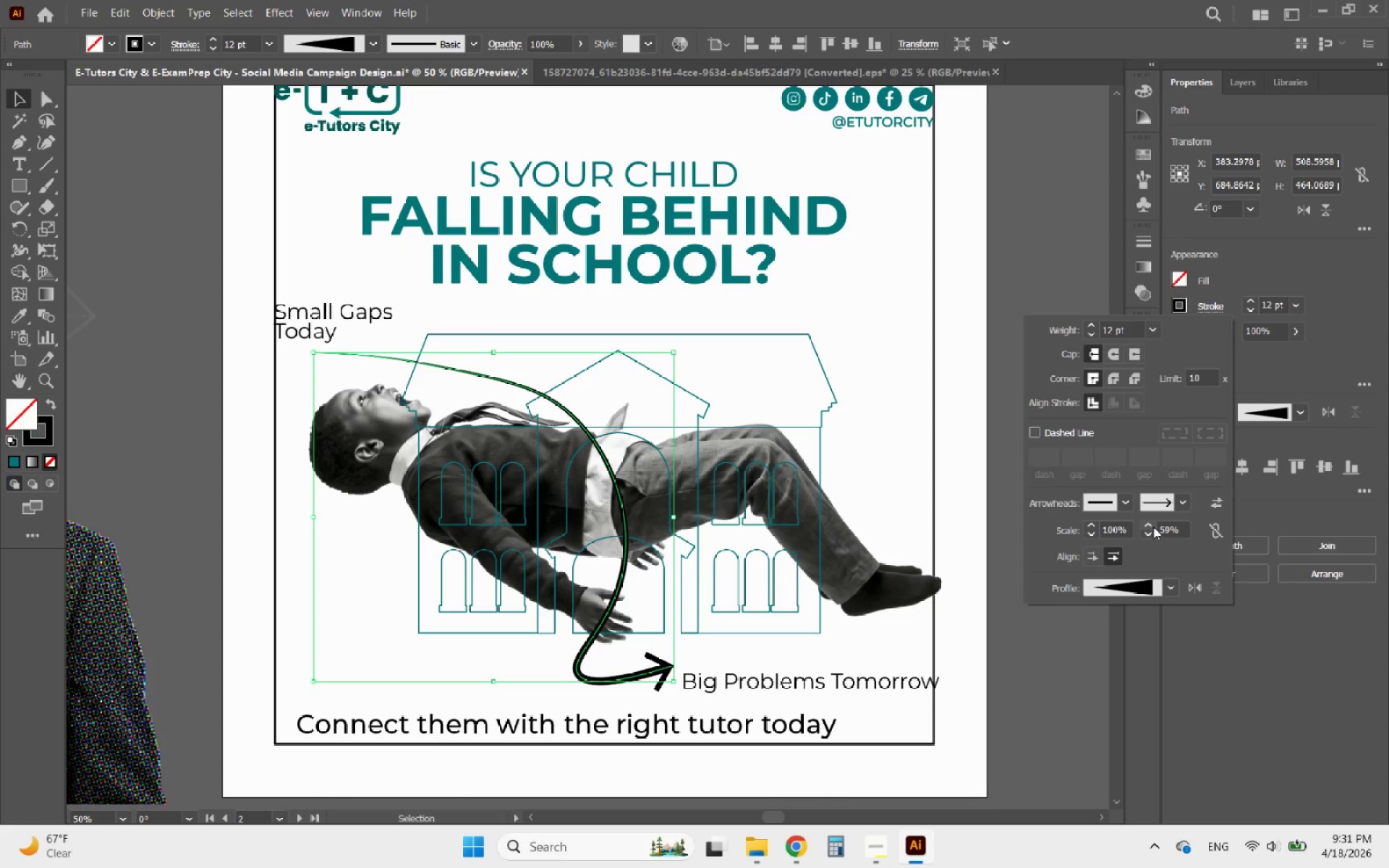 
left_click([1153, 527])
 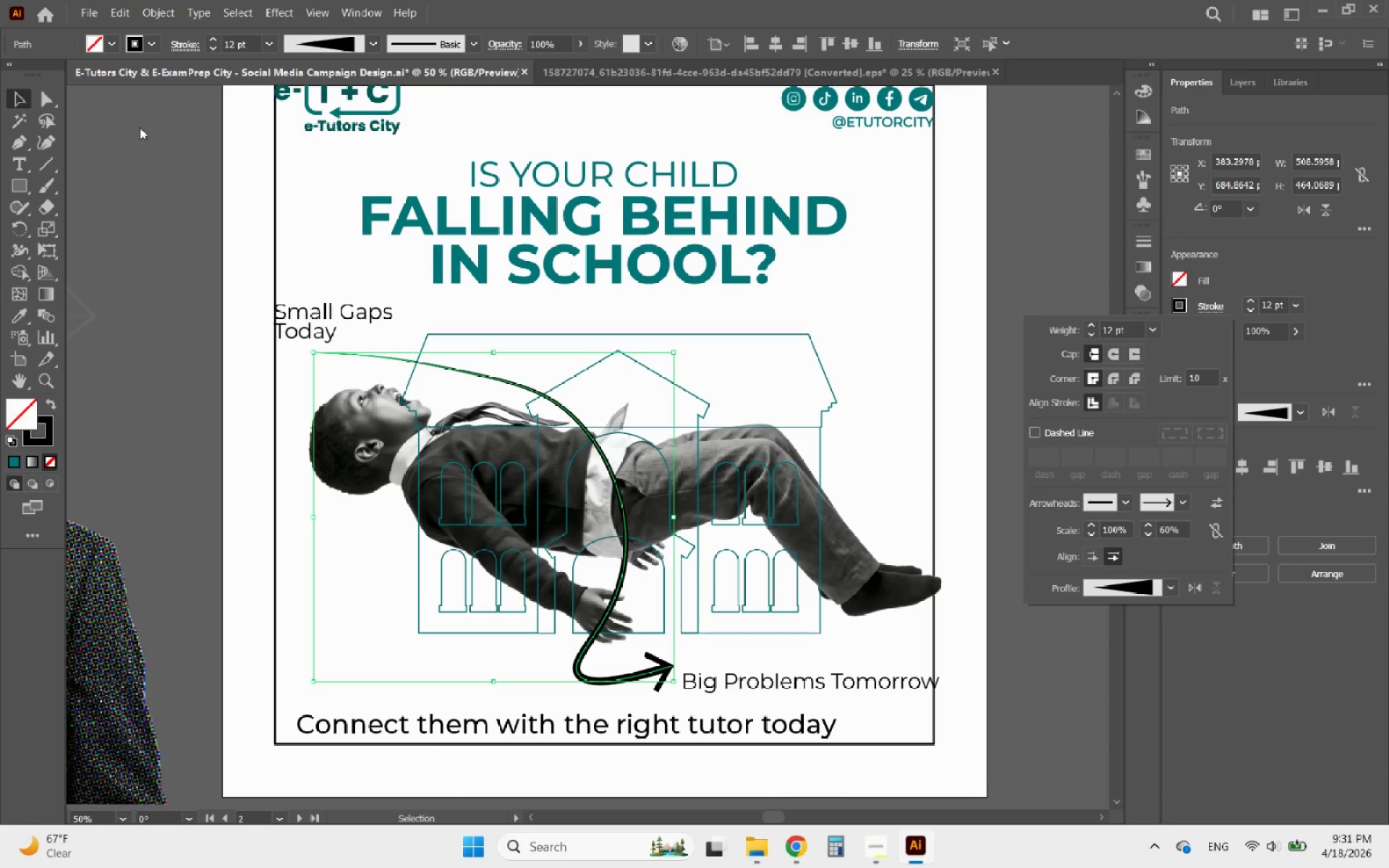 
left_click([124, 217])
 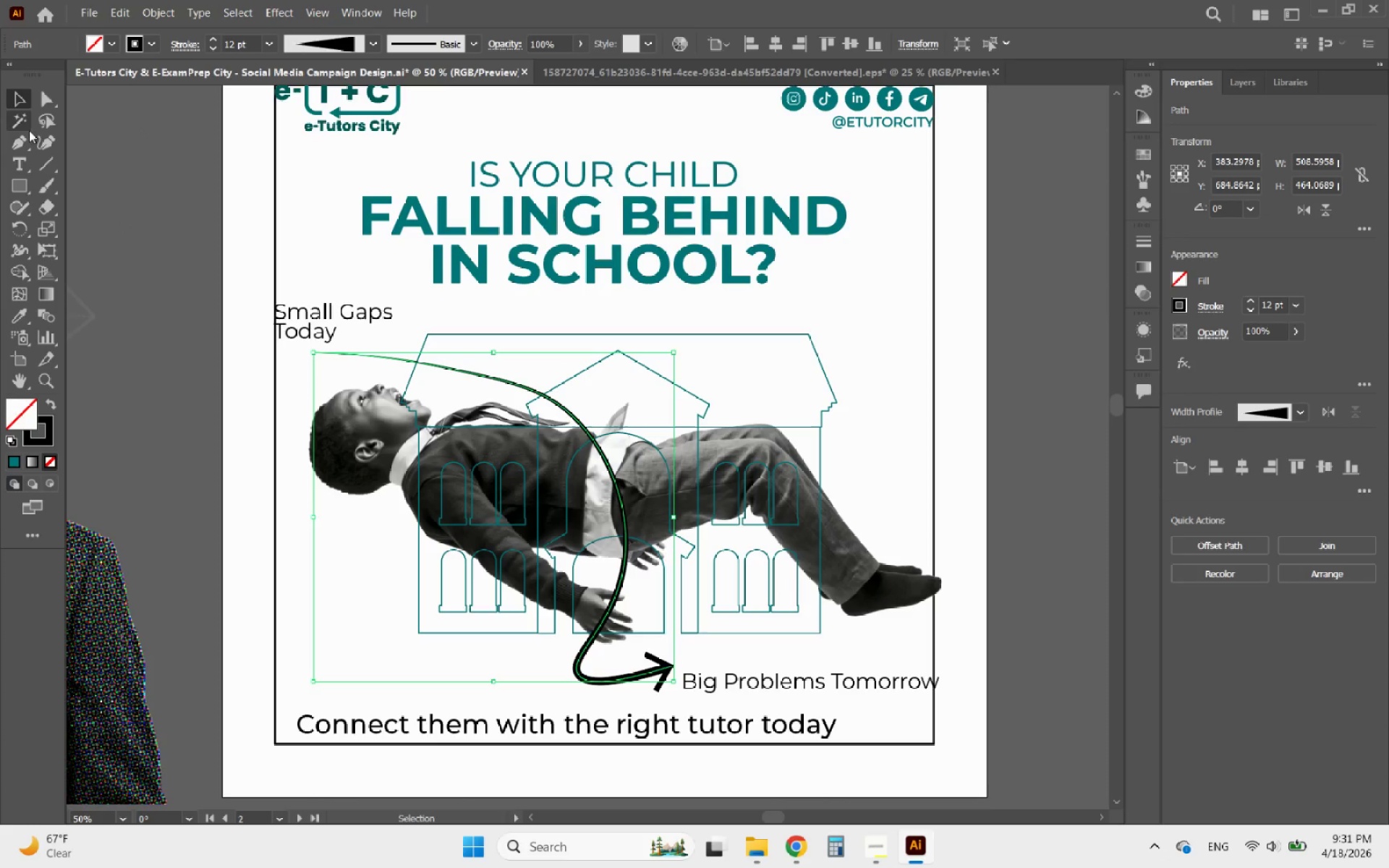 
left_click([46, 144])
 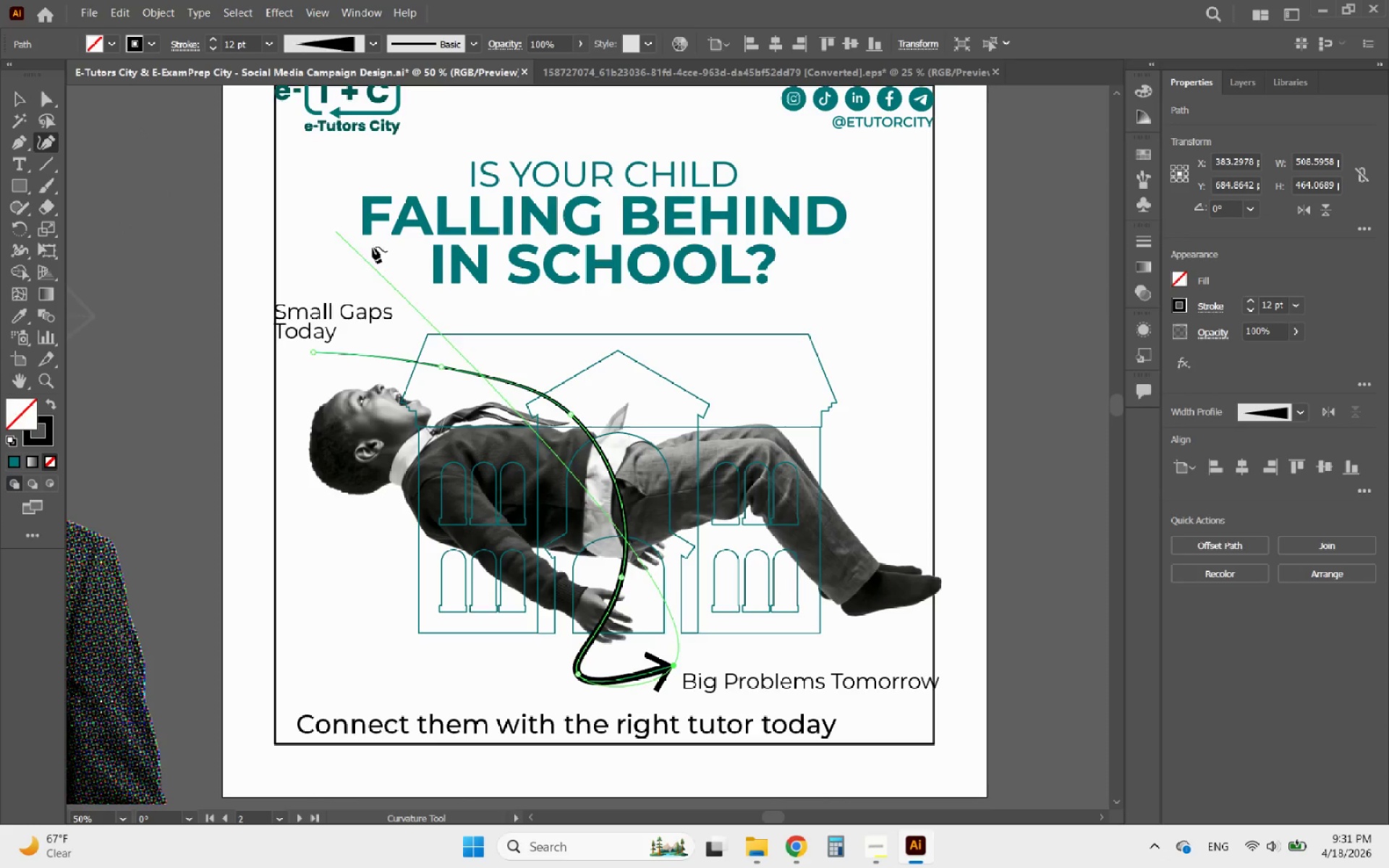 
hold_key(key=AltLeft, duration=0.51)
scroll: coordinate [523, 384], scroll_direction: up, amount: 2.0
 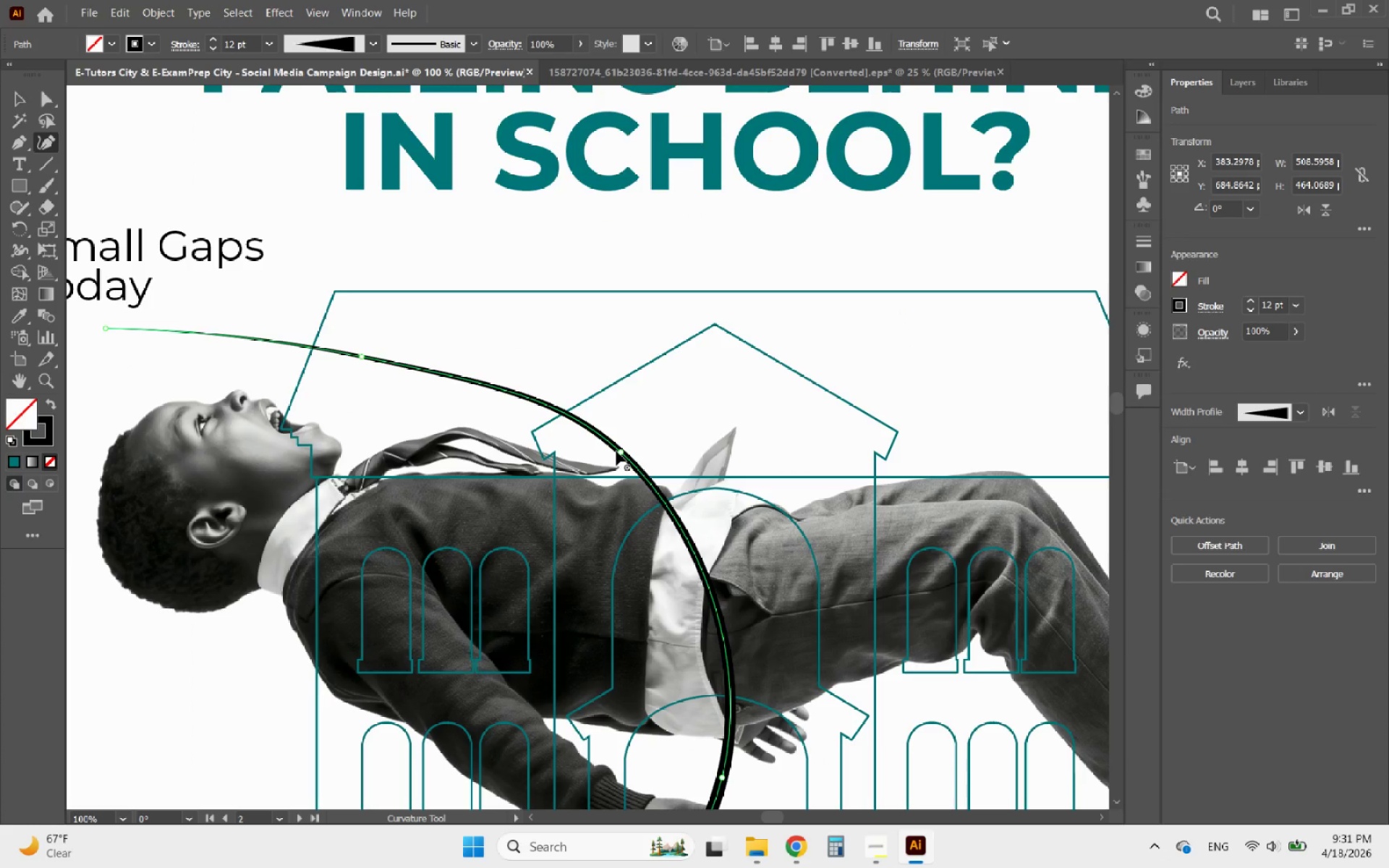 
left_click_drag(start_coordinate=[619, 451], to_coordinate=[566, 433])
 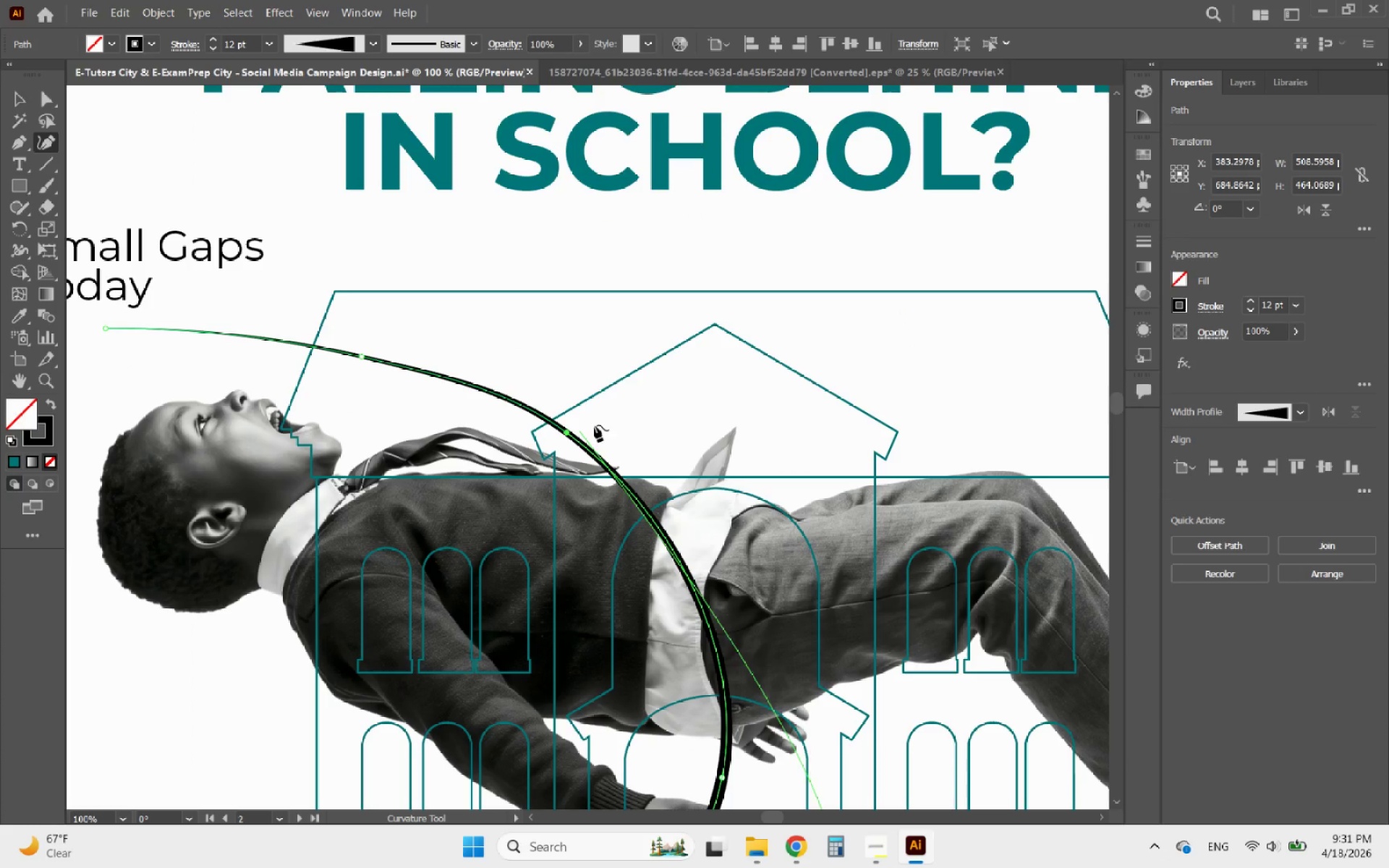 
hold_key(key=AltLeft, duration=0.72)
scroll: coordinate [701, 398], scroll_direction: down, amount: 2.0
 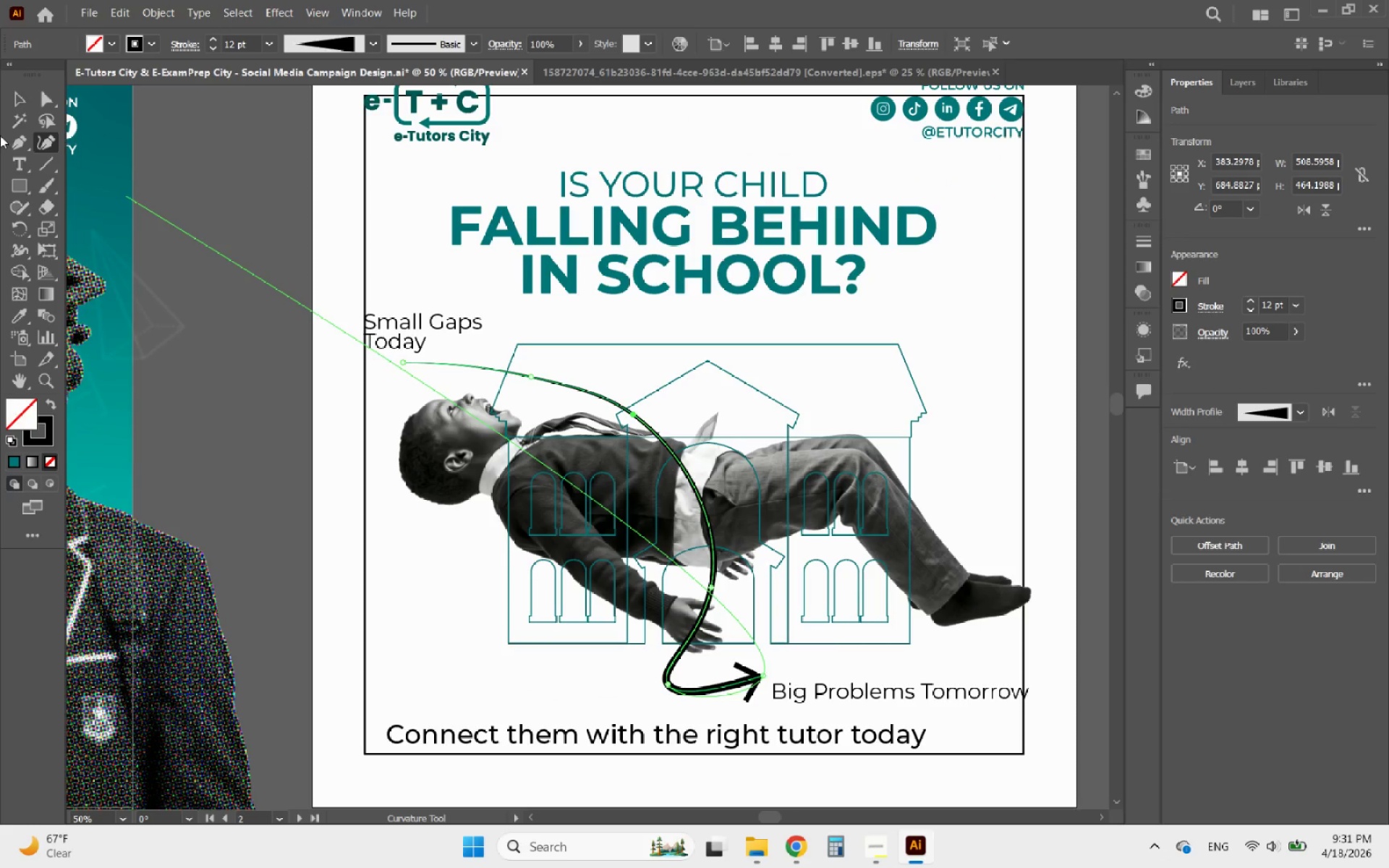 
left_click([16, 97])
 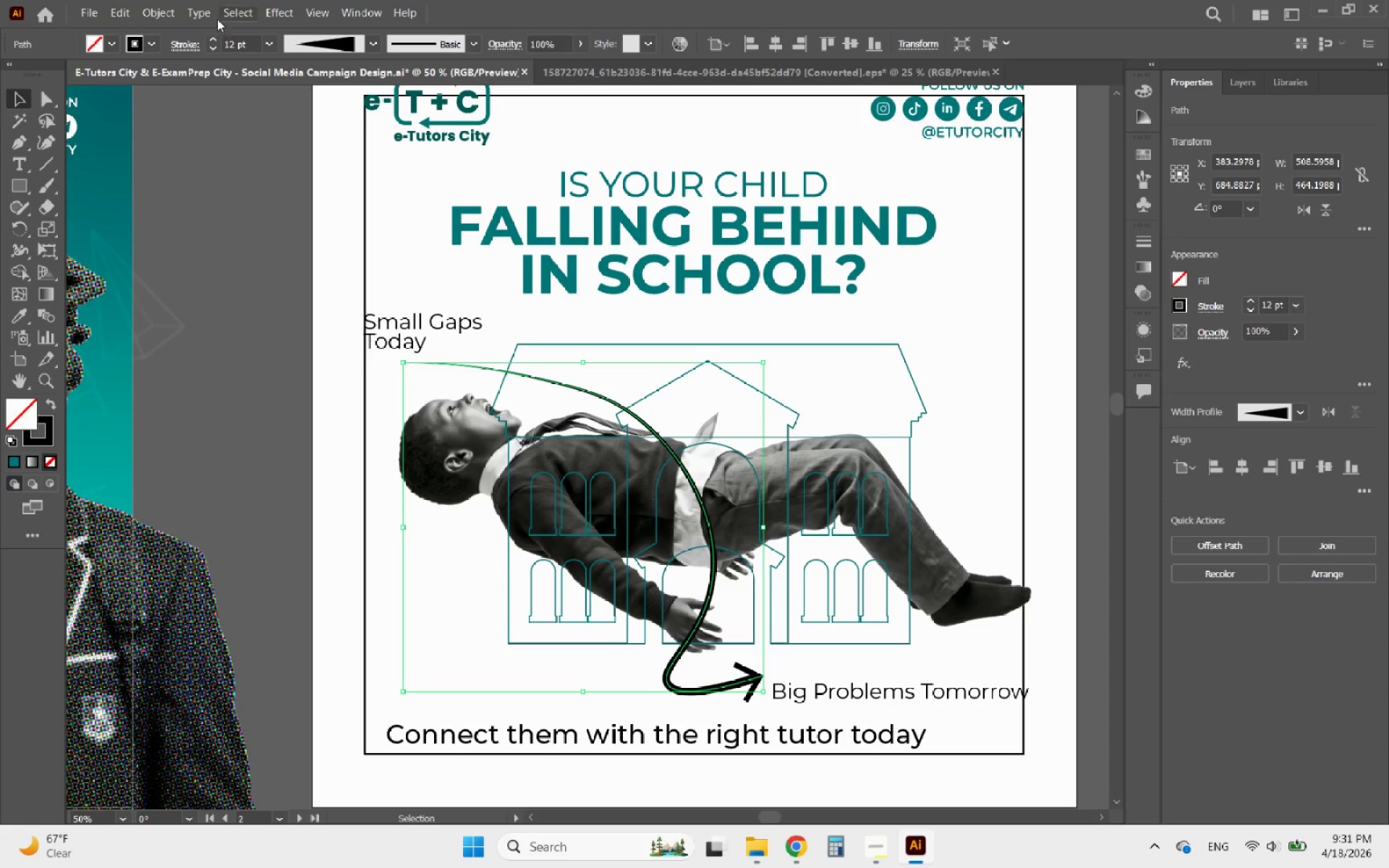 
left_click([271, 12])
 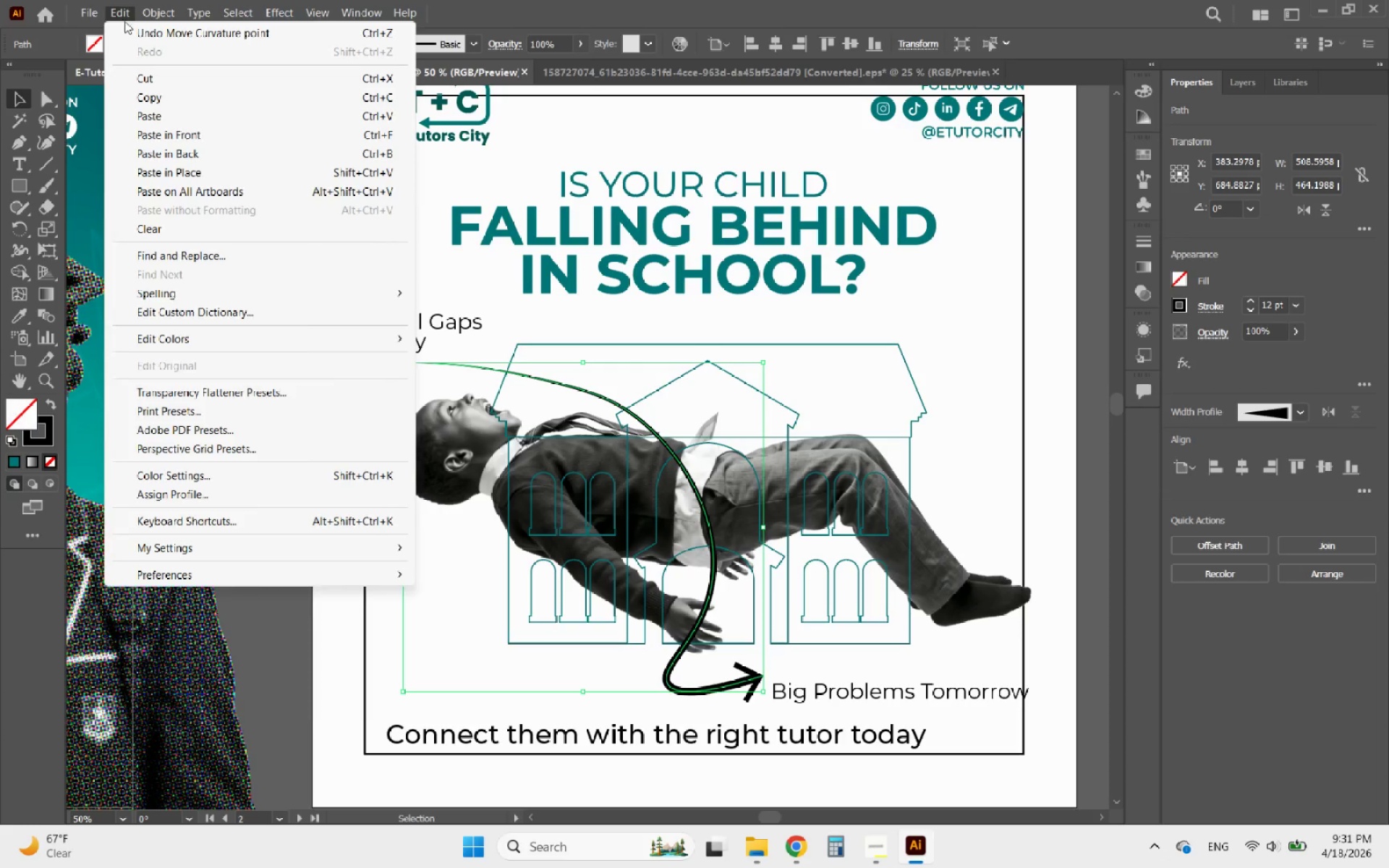 
left_click([117, 20])
 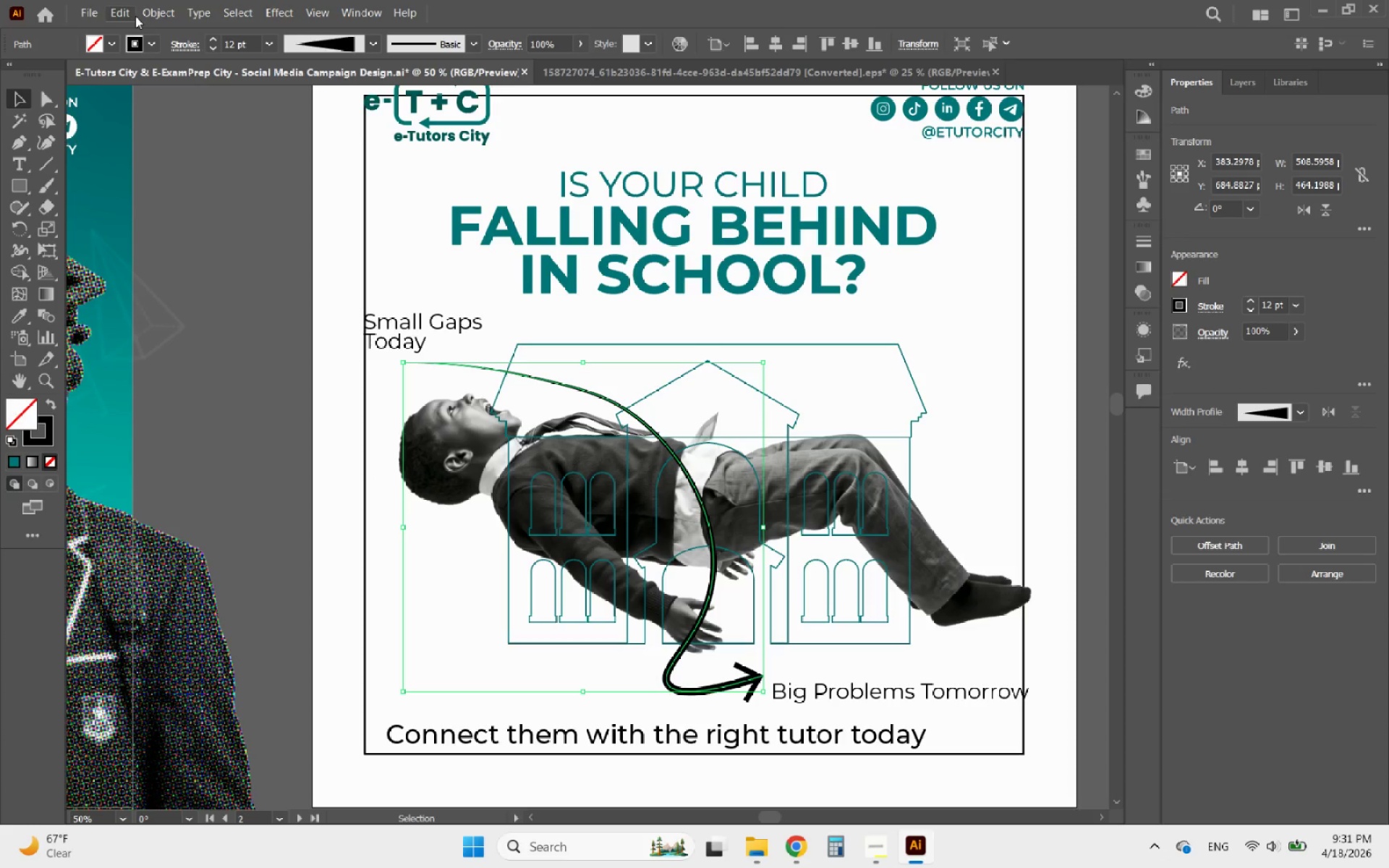 
left_click([150, 11])
 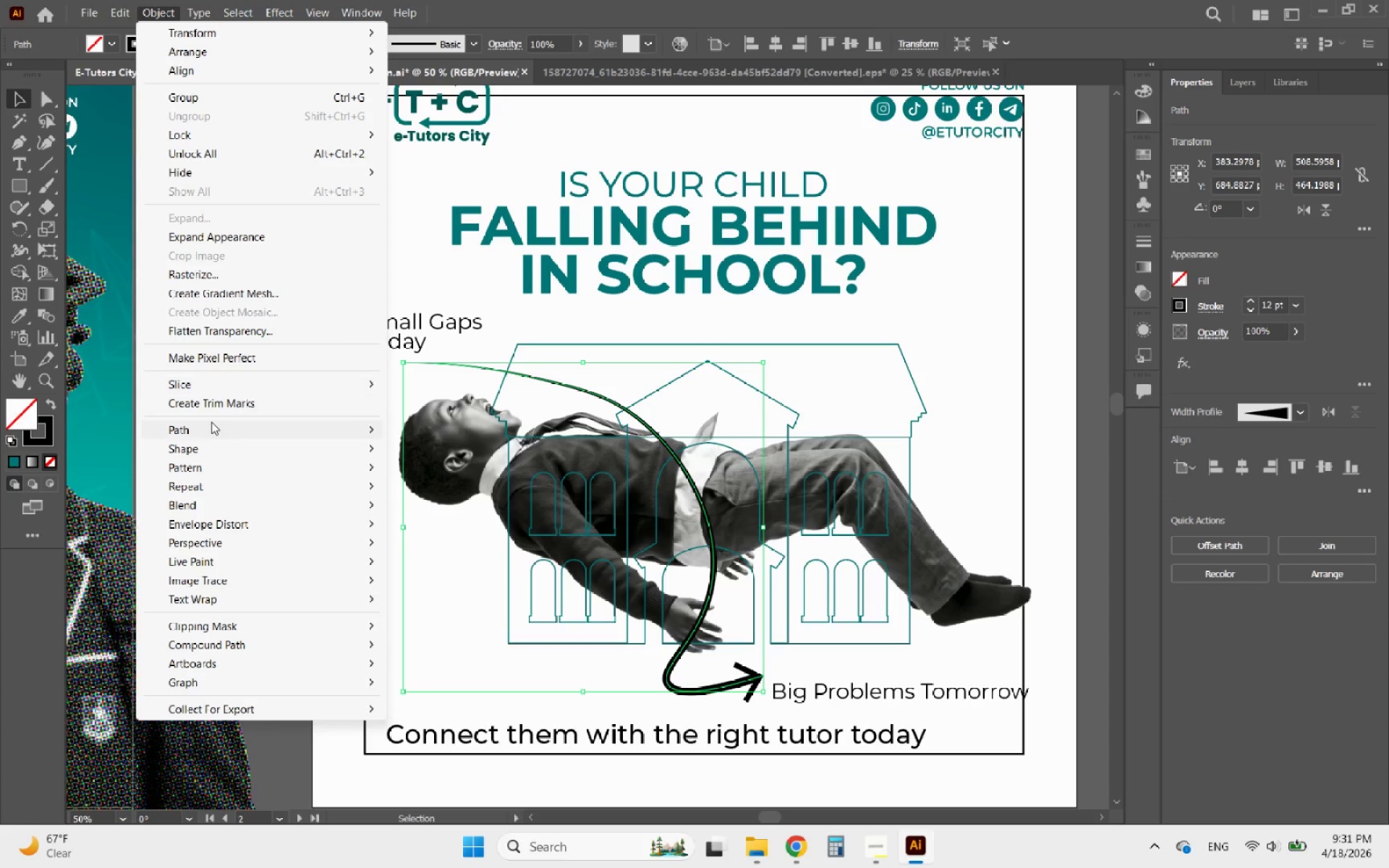 
left_click([195, 429])
 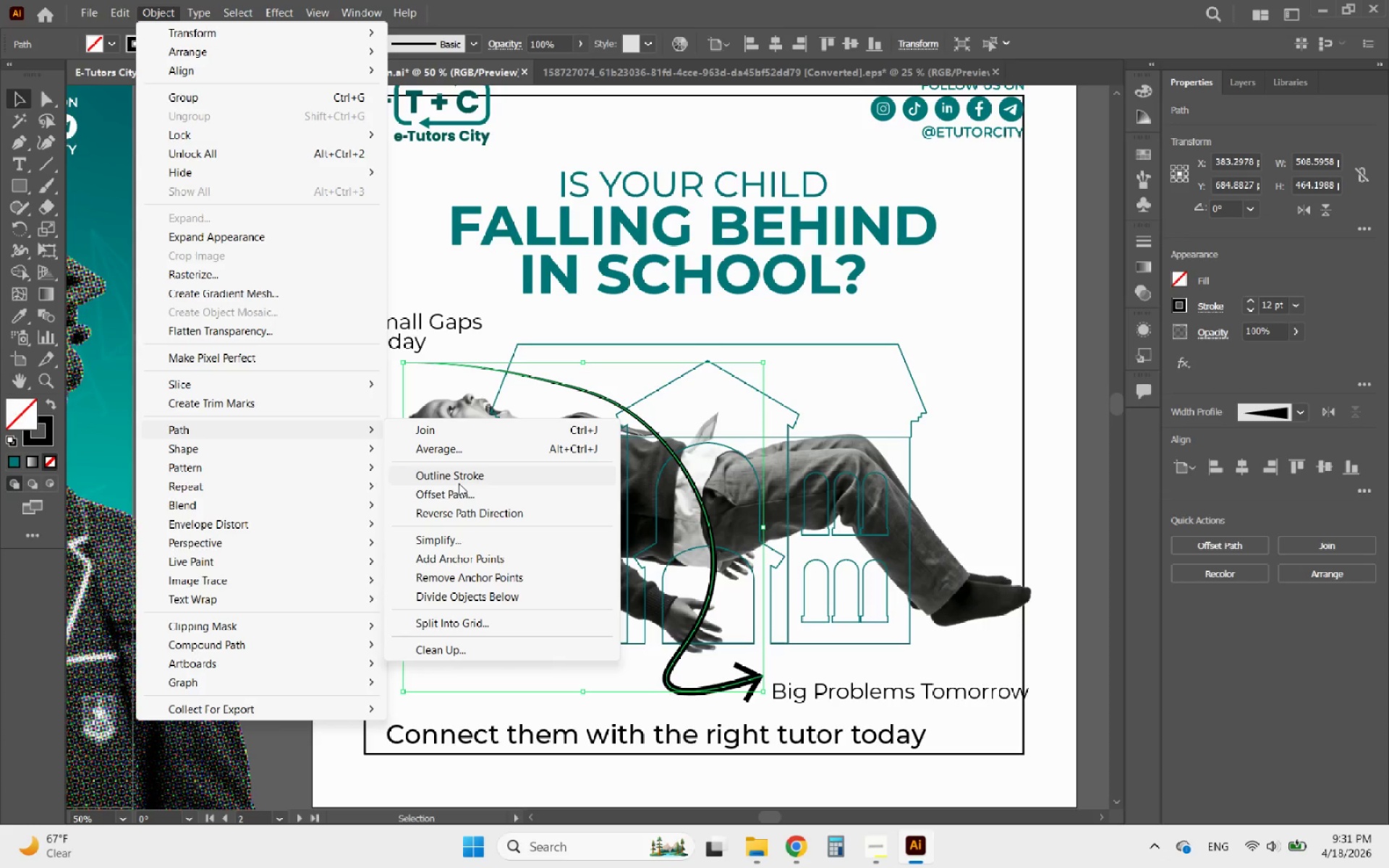 
left_click([459, 474])
 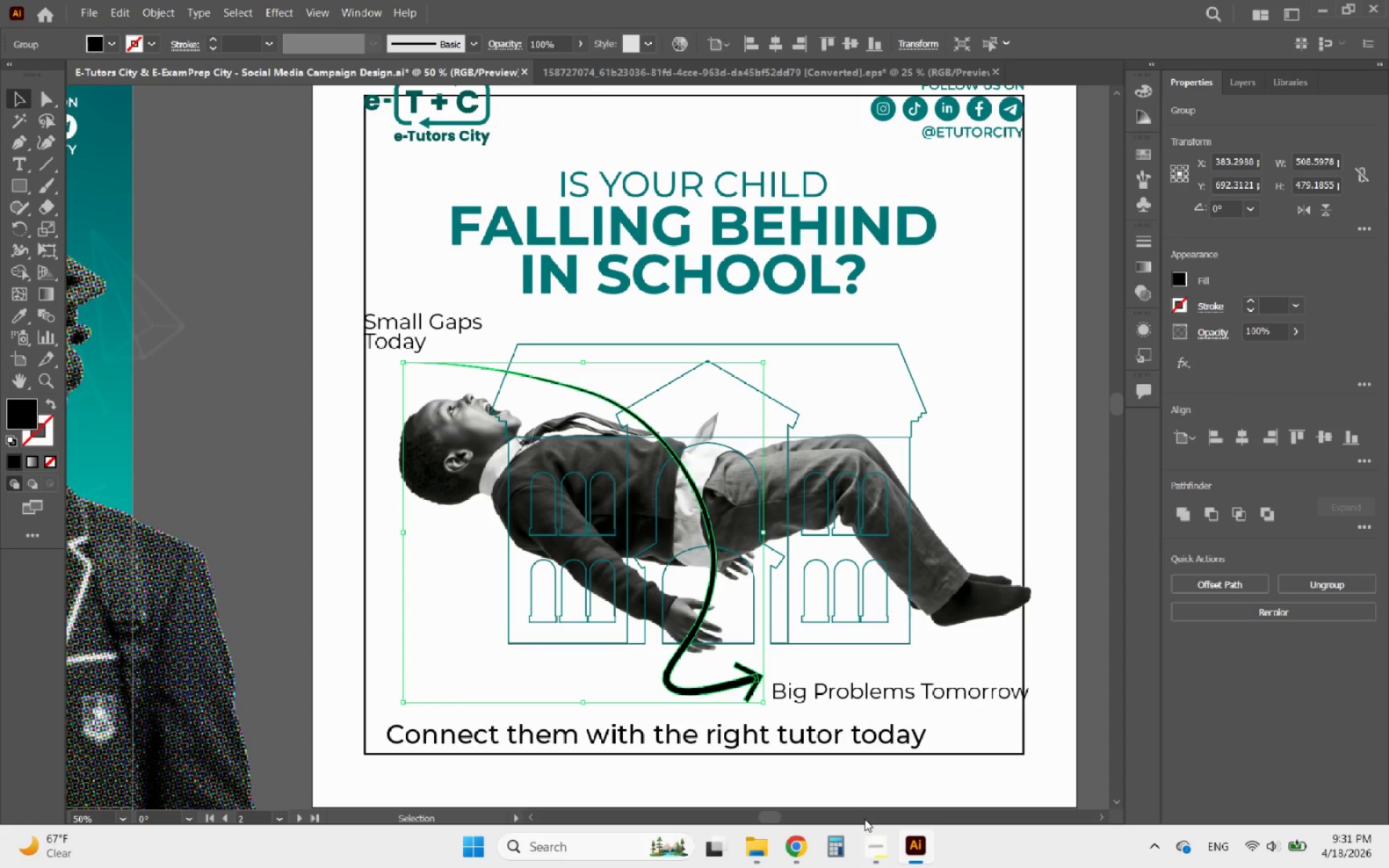 
left_click([875, 839])